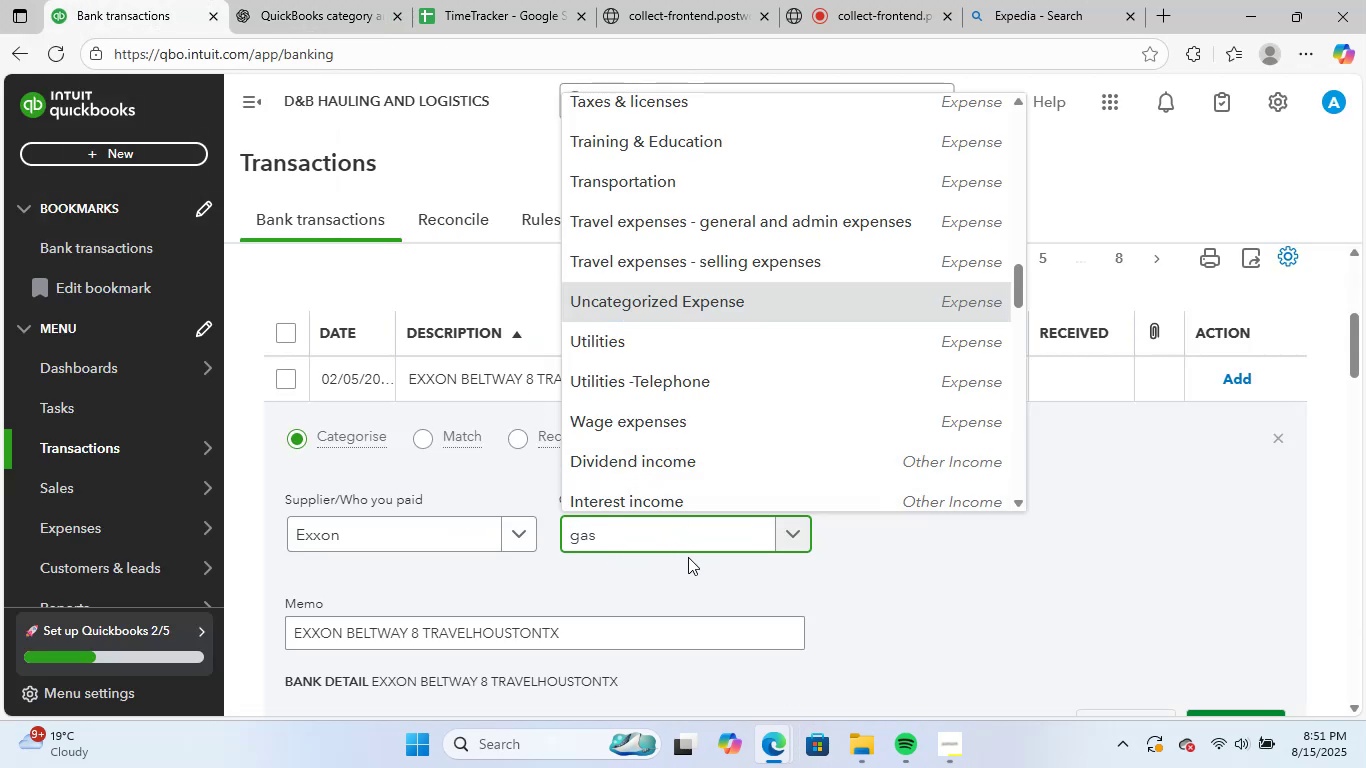 
left_click([727, 487])
 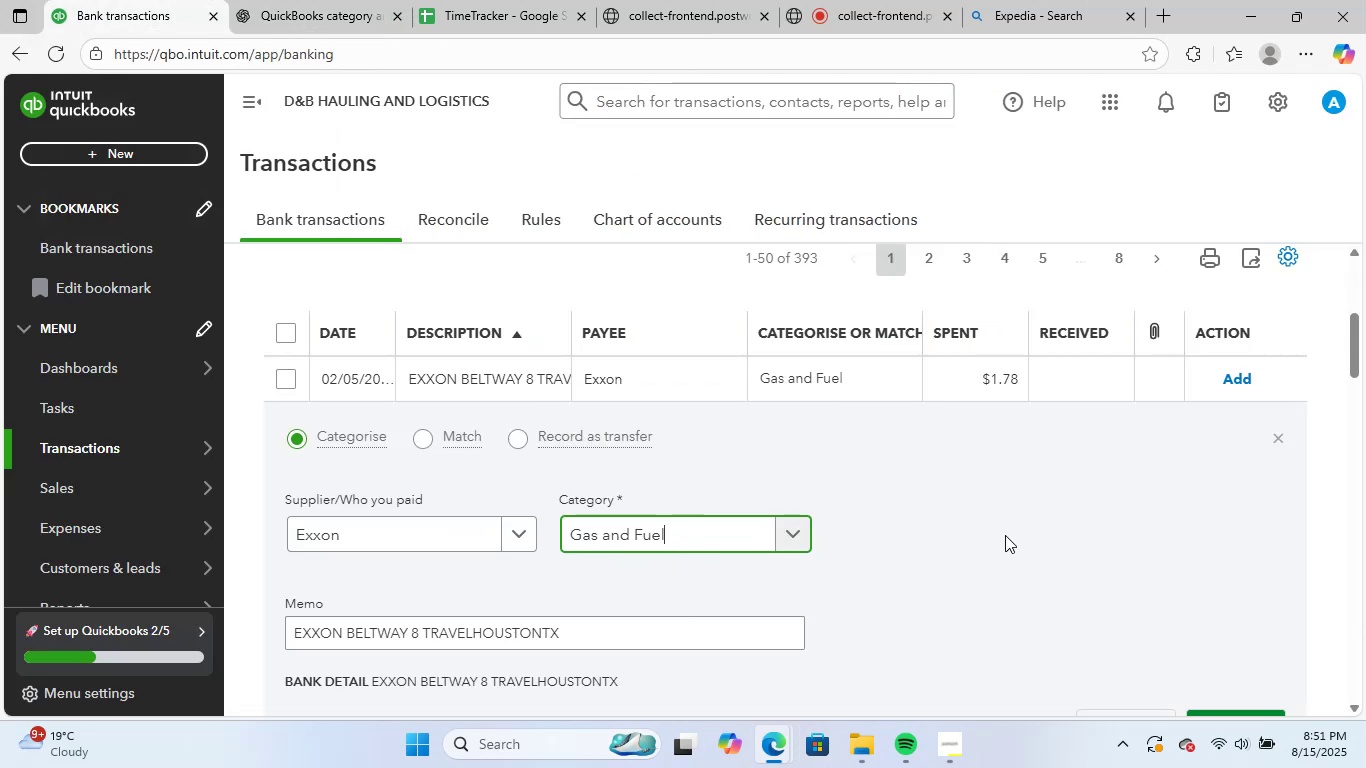 
scroll: coordinate [1005, 535], scroll_direction: down, amount: 1.0
 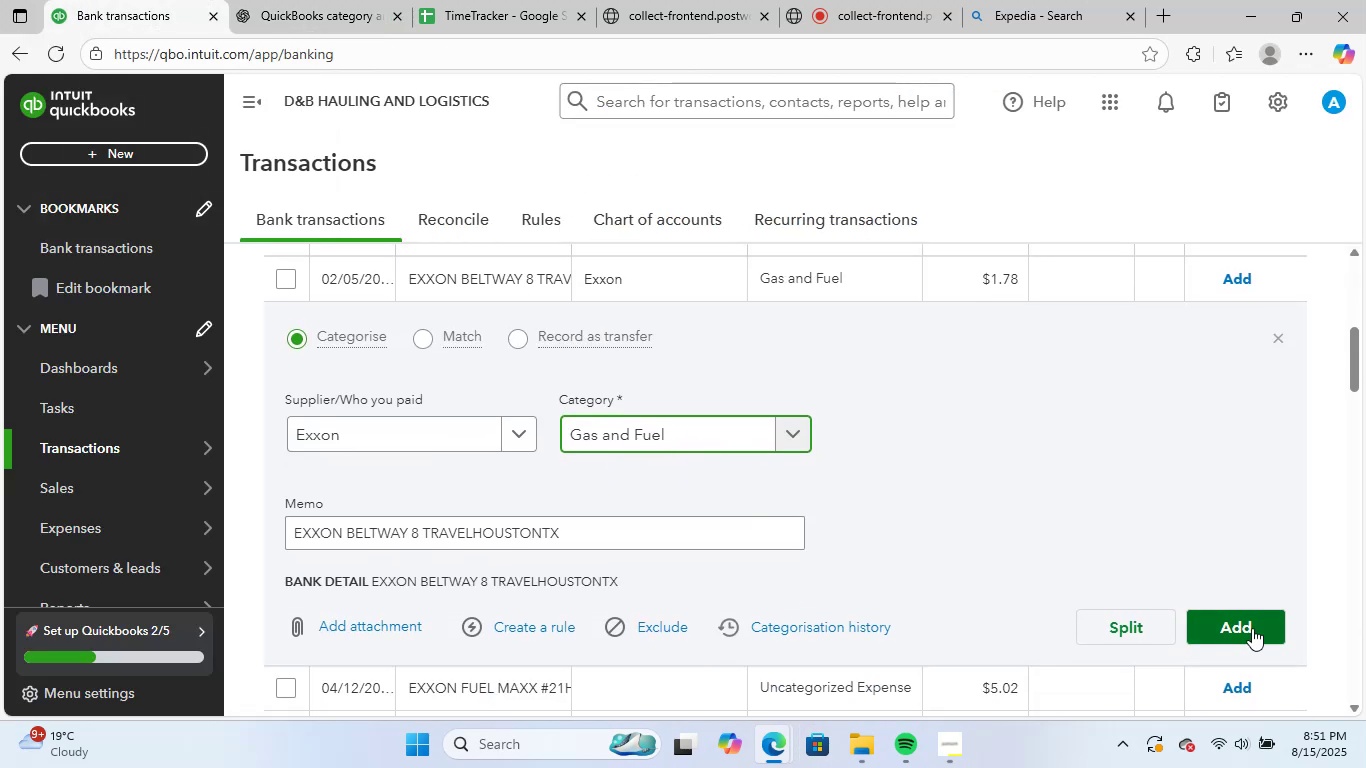 
left_click([1252, 628])
 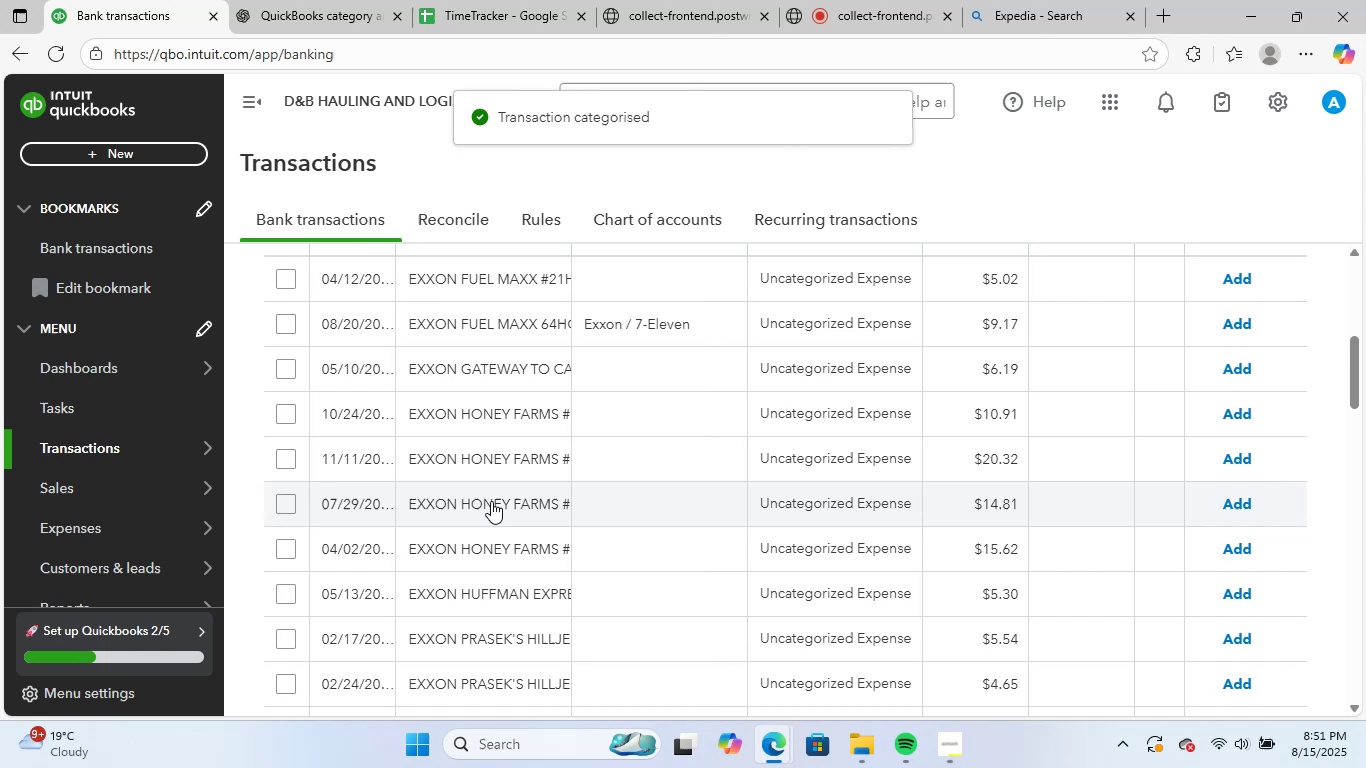 
scroll: coordinate [536, 399], scroll_direction: up, amount: 2.0
 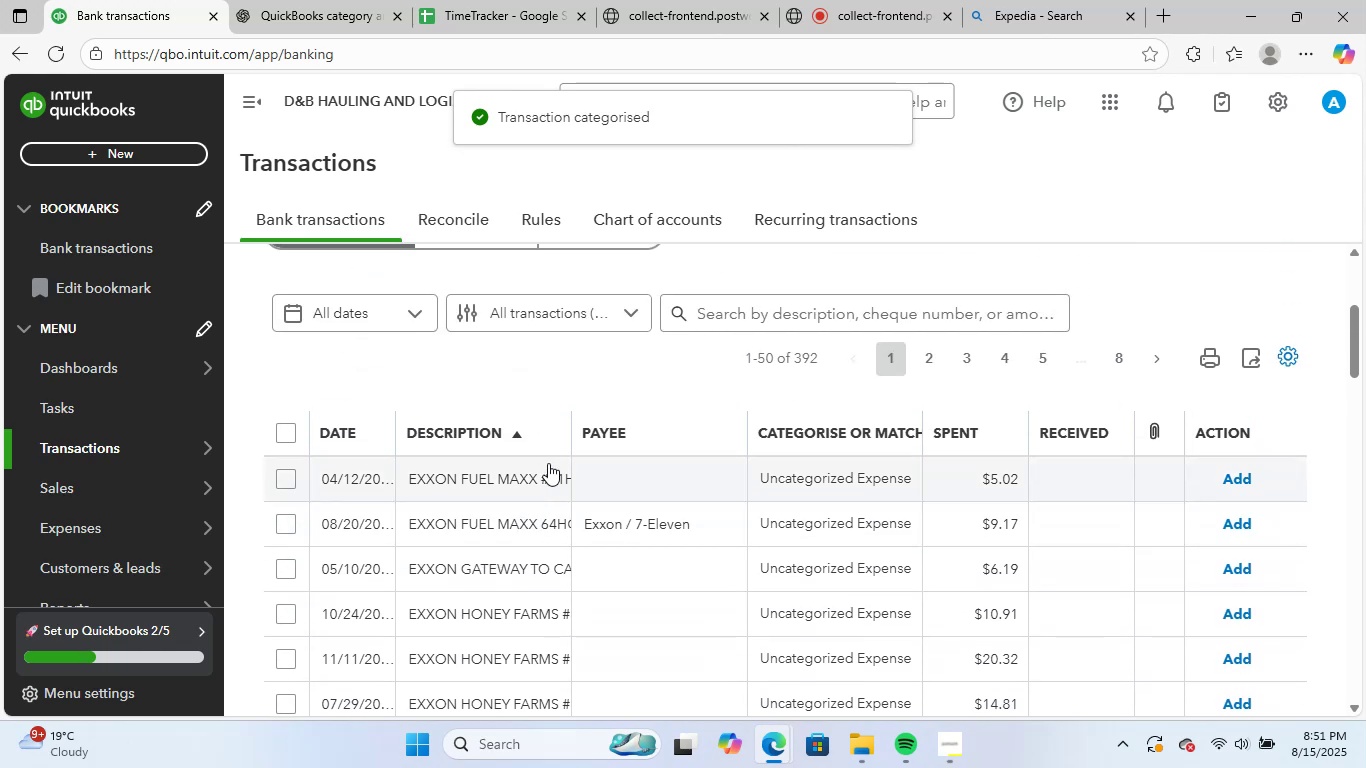 
left_click([541, 464])
 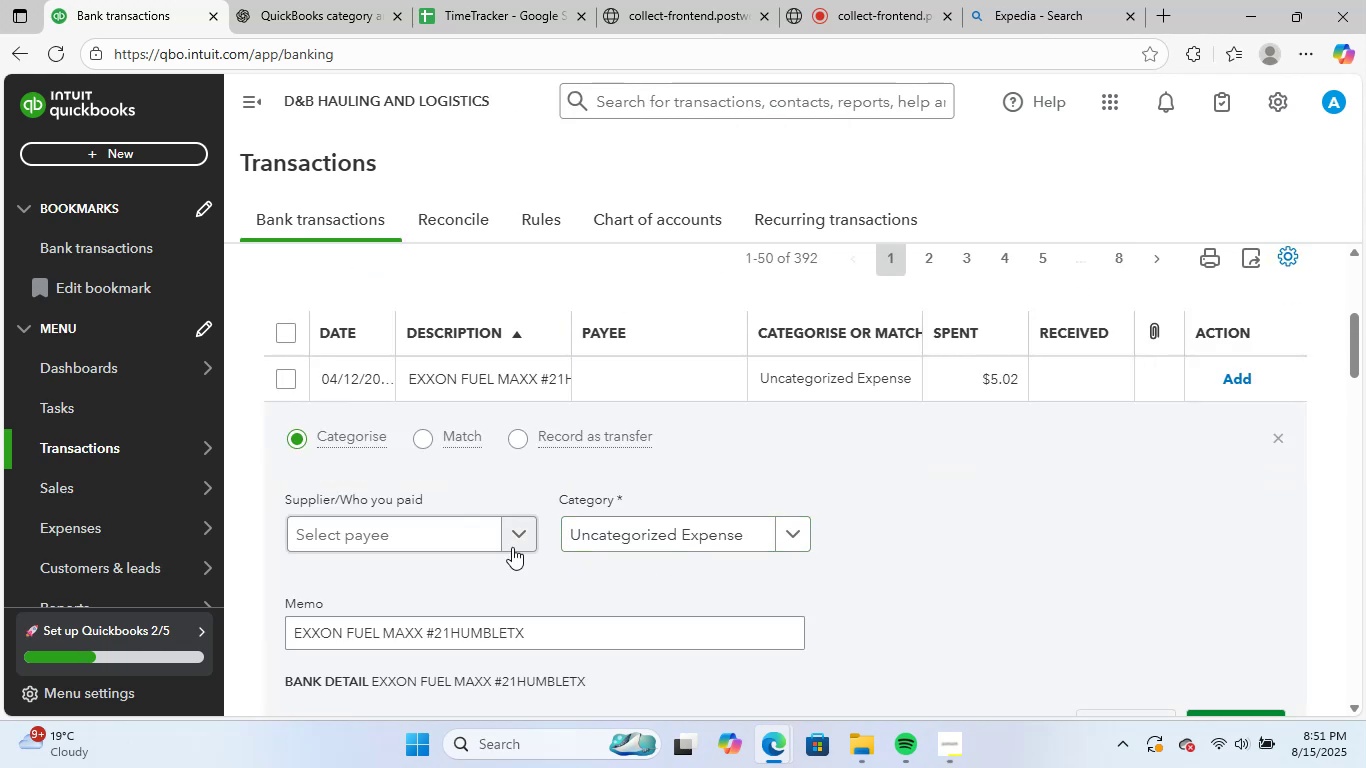 
left_click([473, 547])
 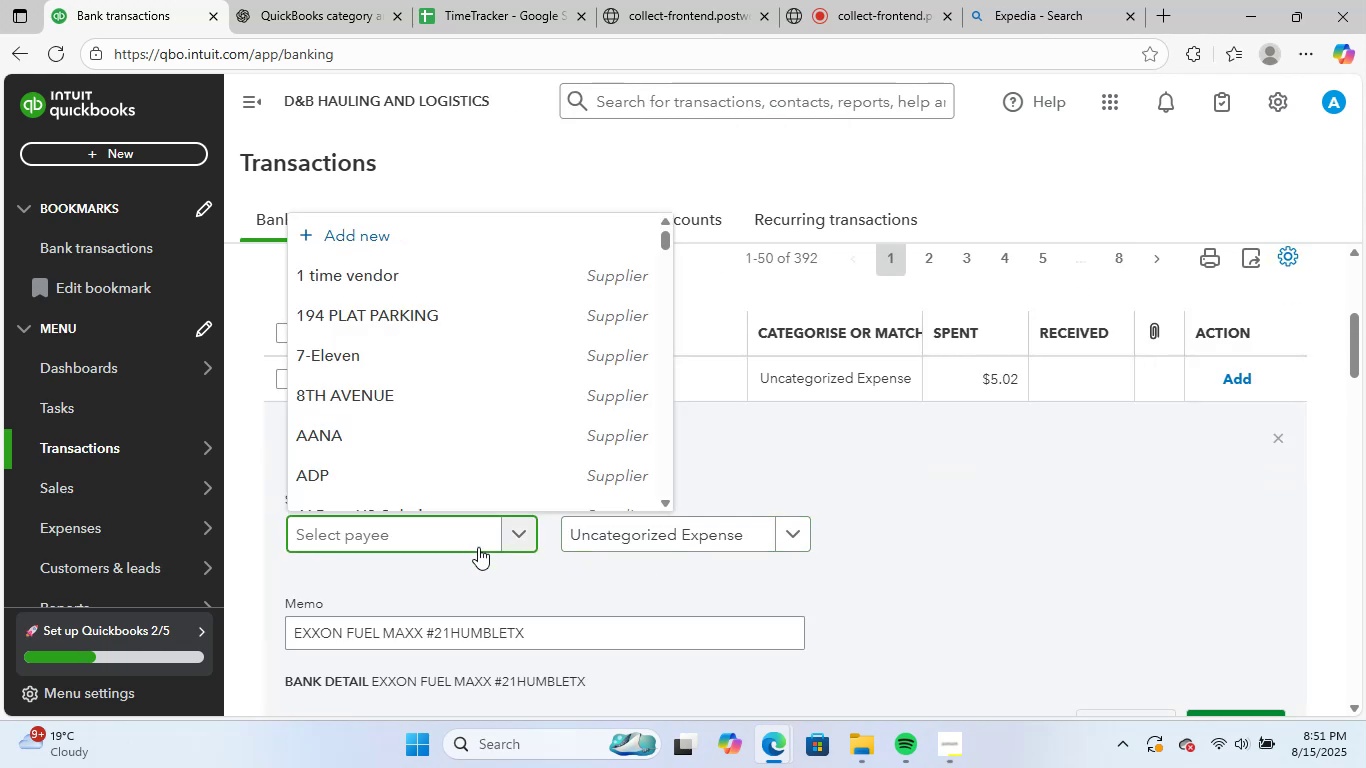 
type(exx)
 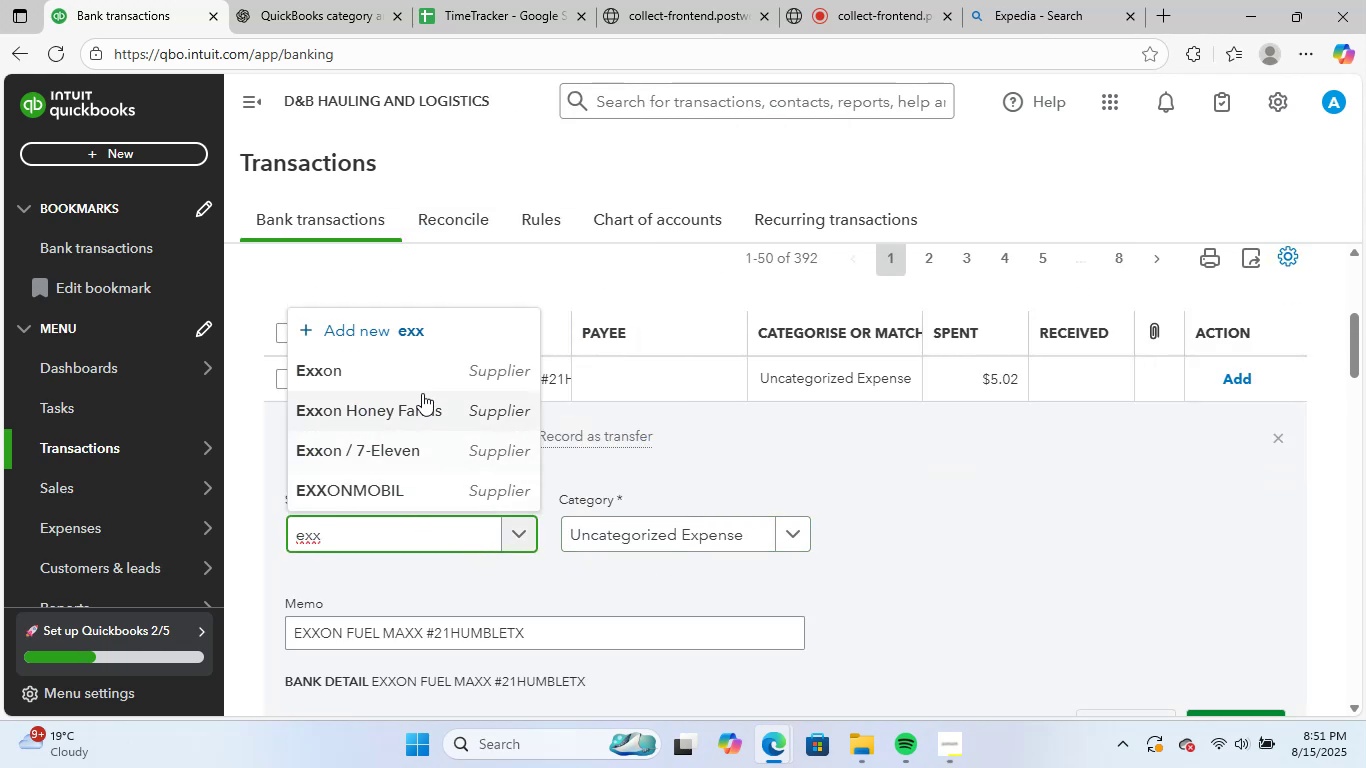 
left_click([432, 362])
 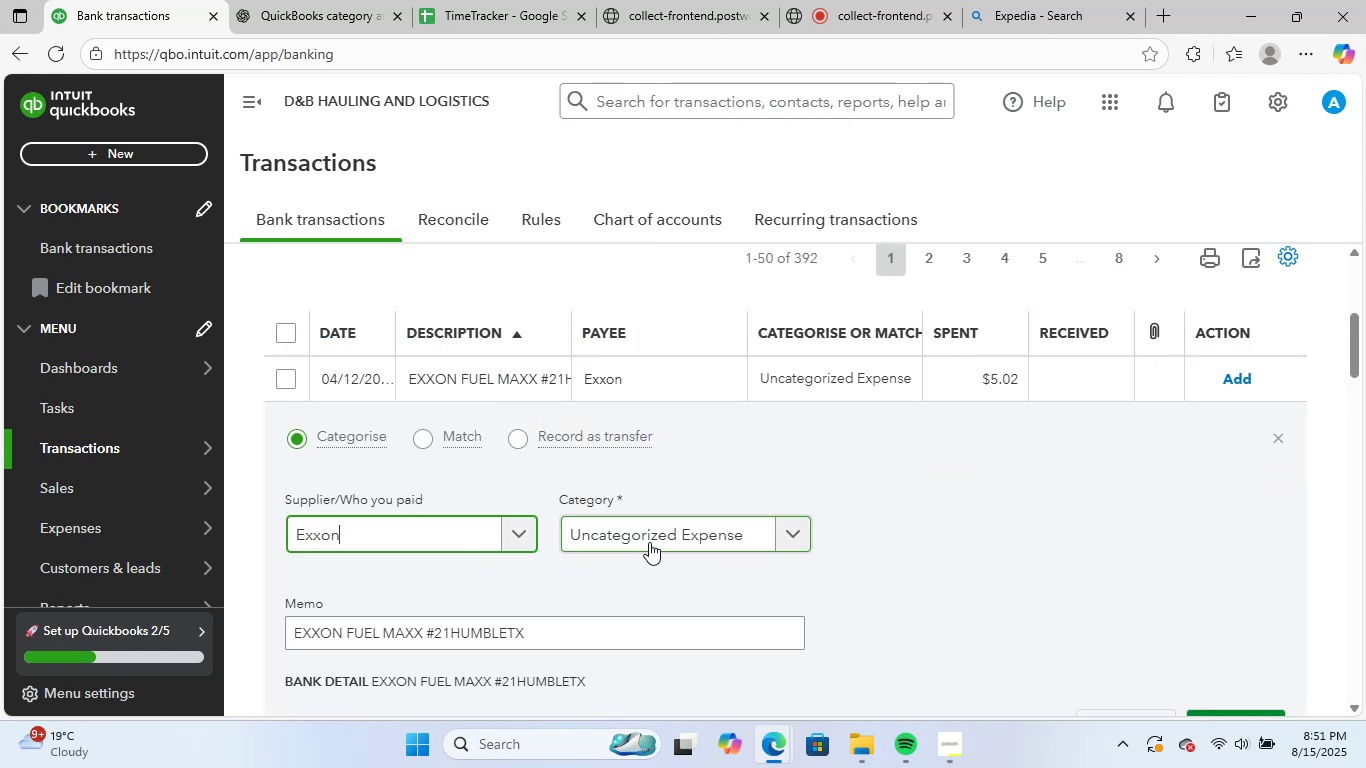 
left_click([649, 542])
 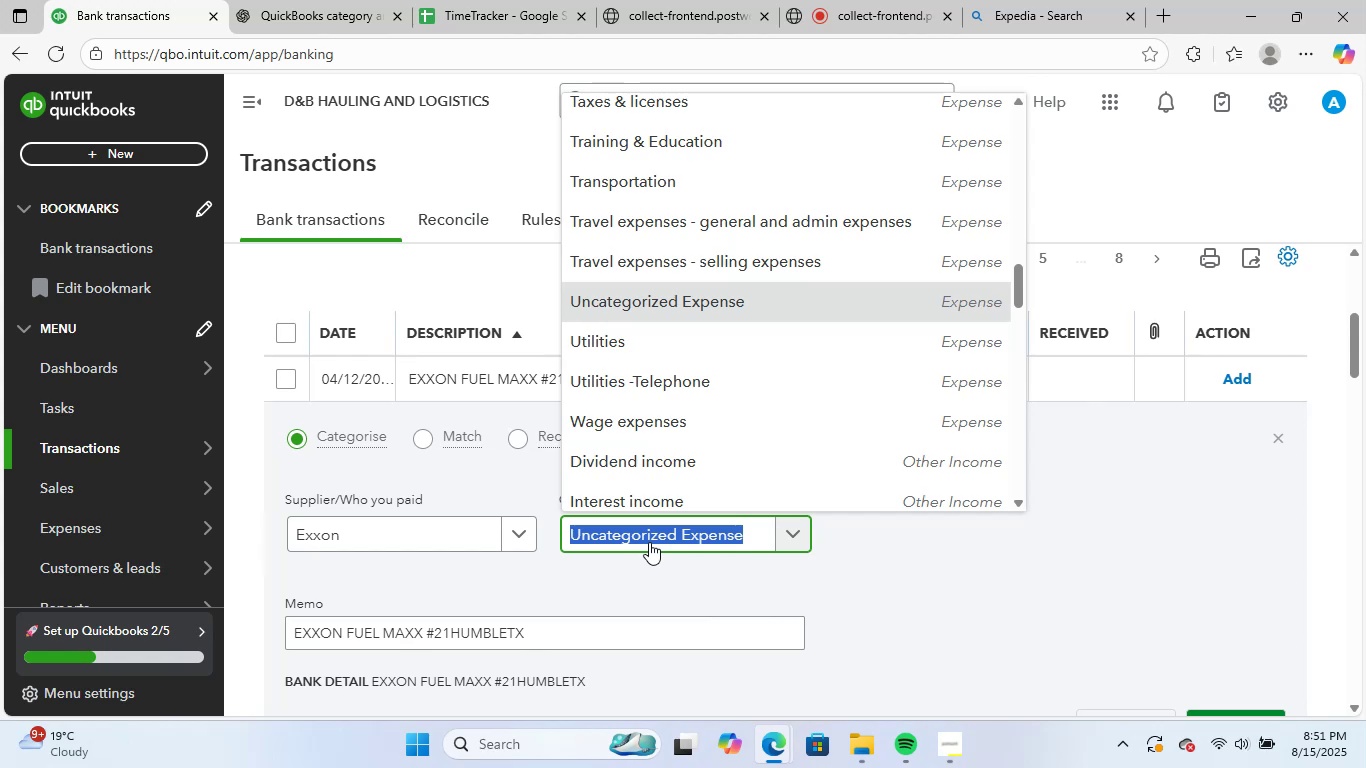 
type(gas)
 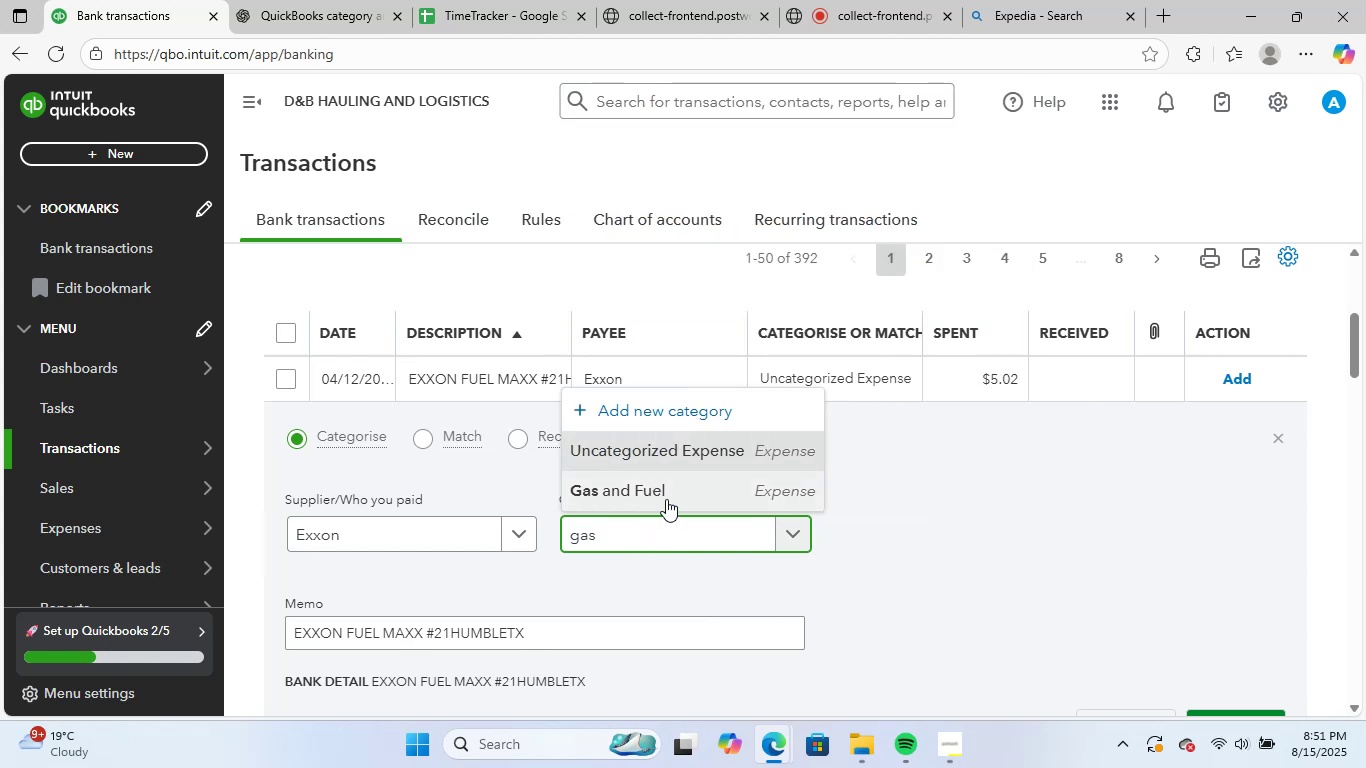 
left_click([676, 489])
 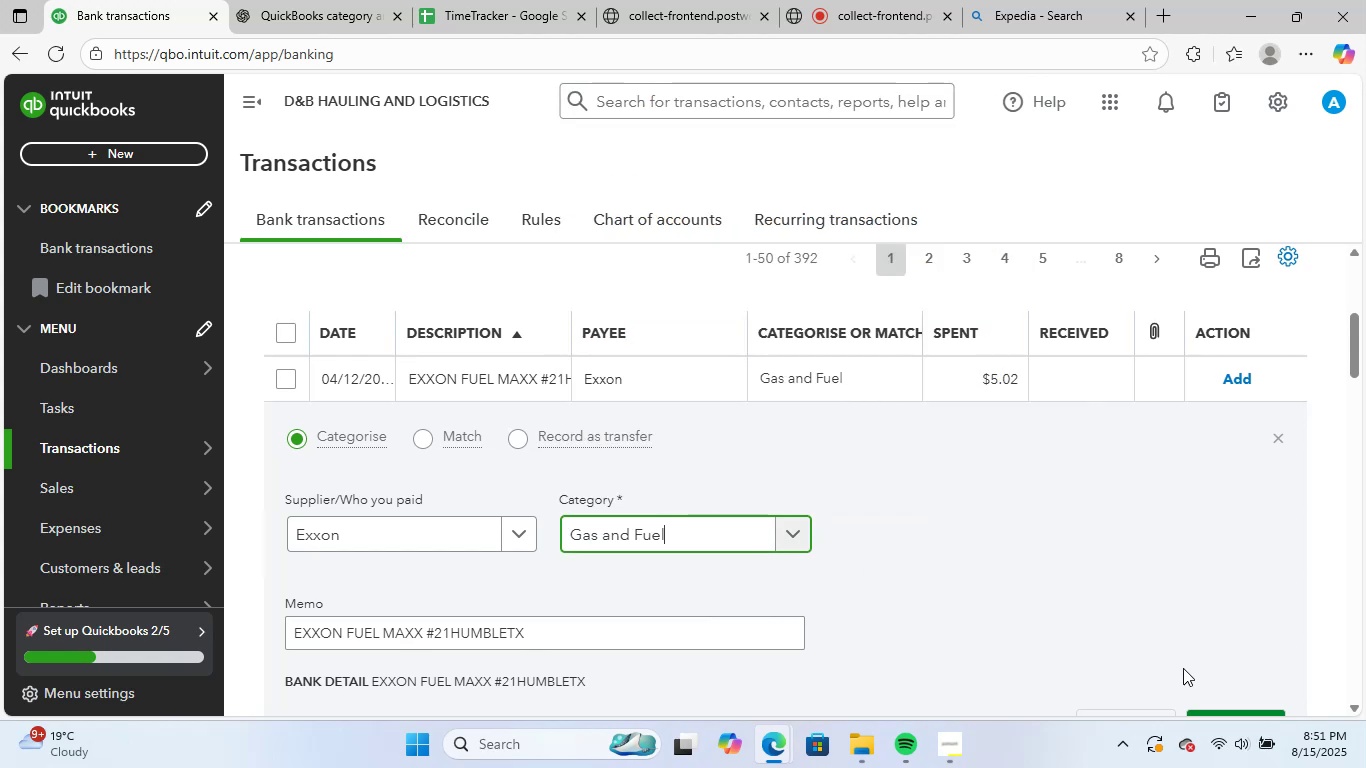 
scroll: coordinate [1183, 668], scroll_direction: down, amount: 2.0
 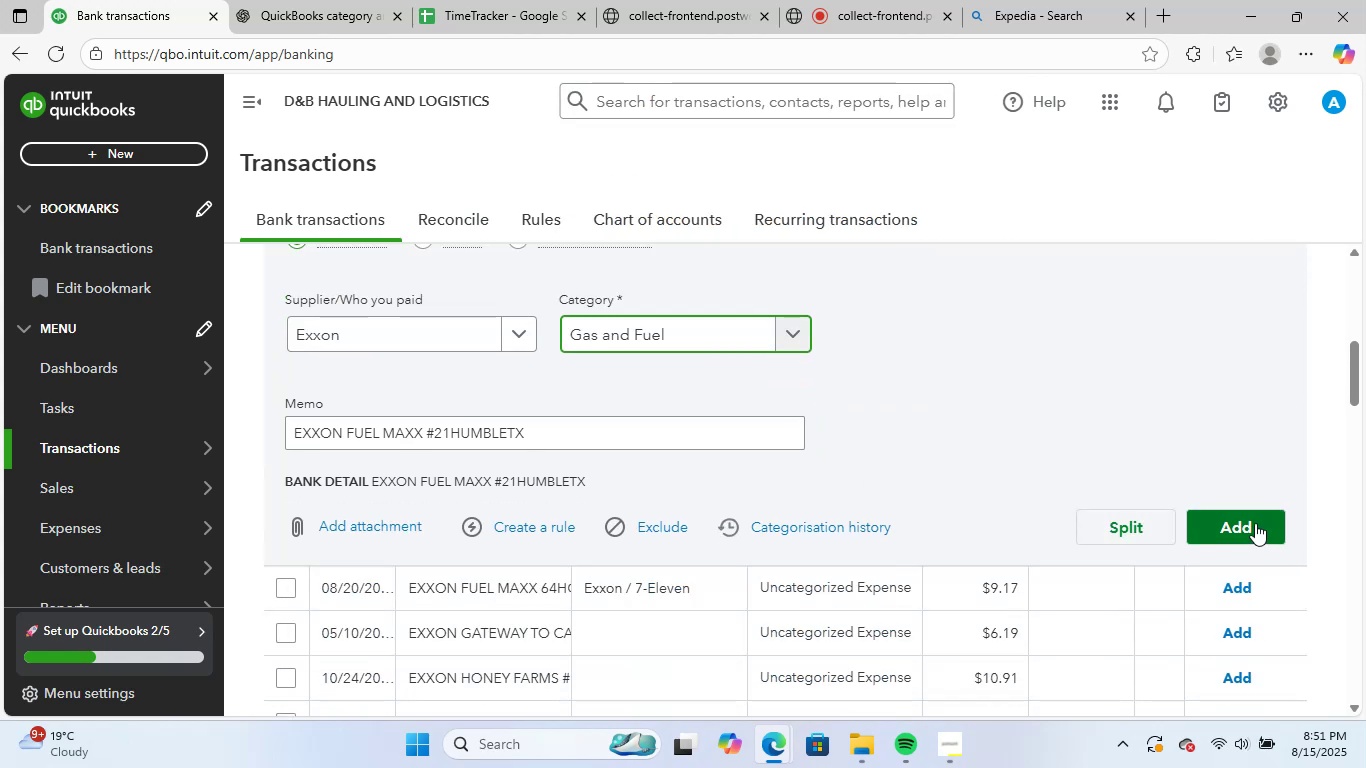 
left_click([1255, 523])
 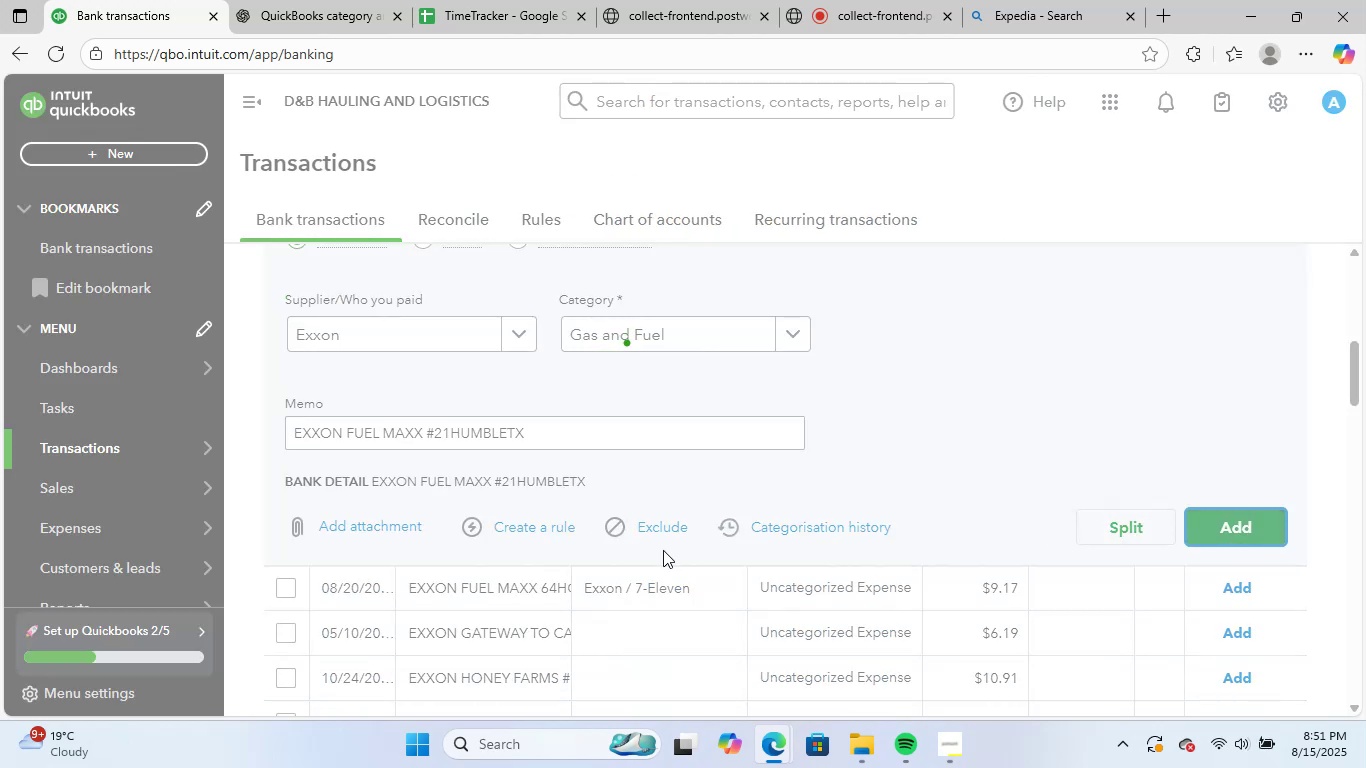 
scroll: coordinate [536, 460], scroll_direction: up, amount: 2.0
 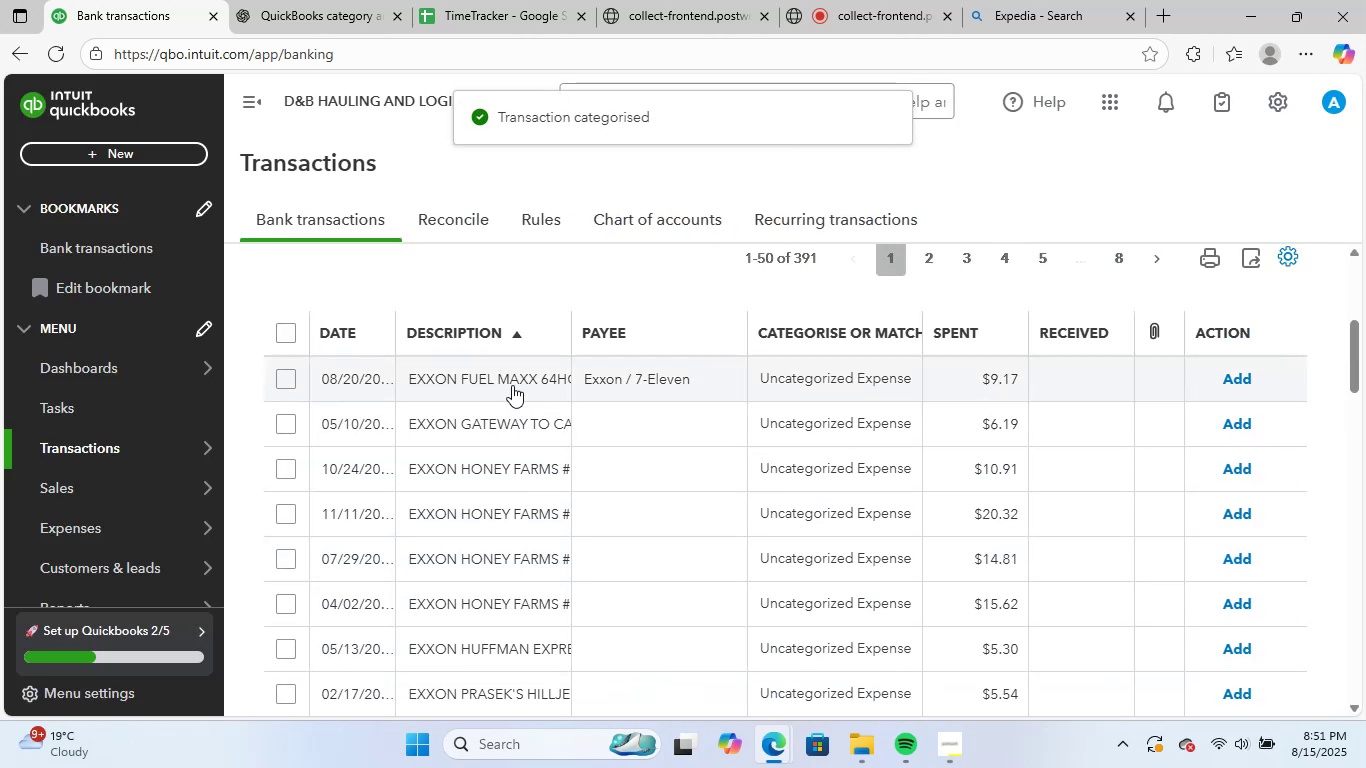 
left_click([513, 375])
 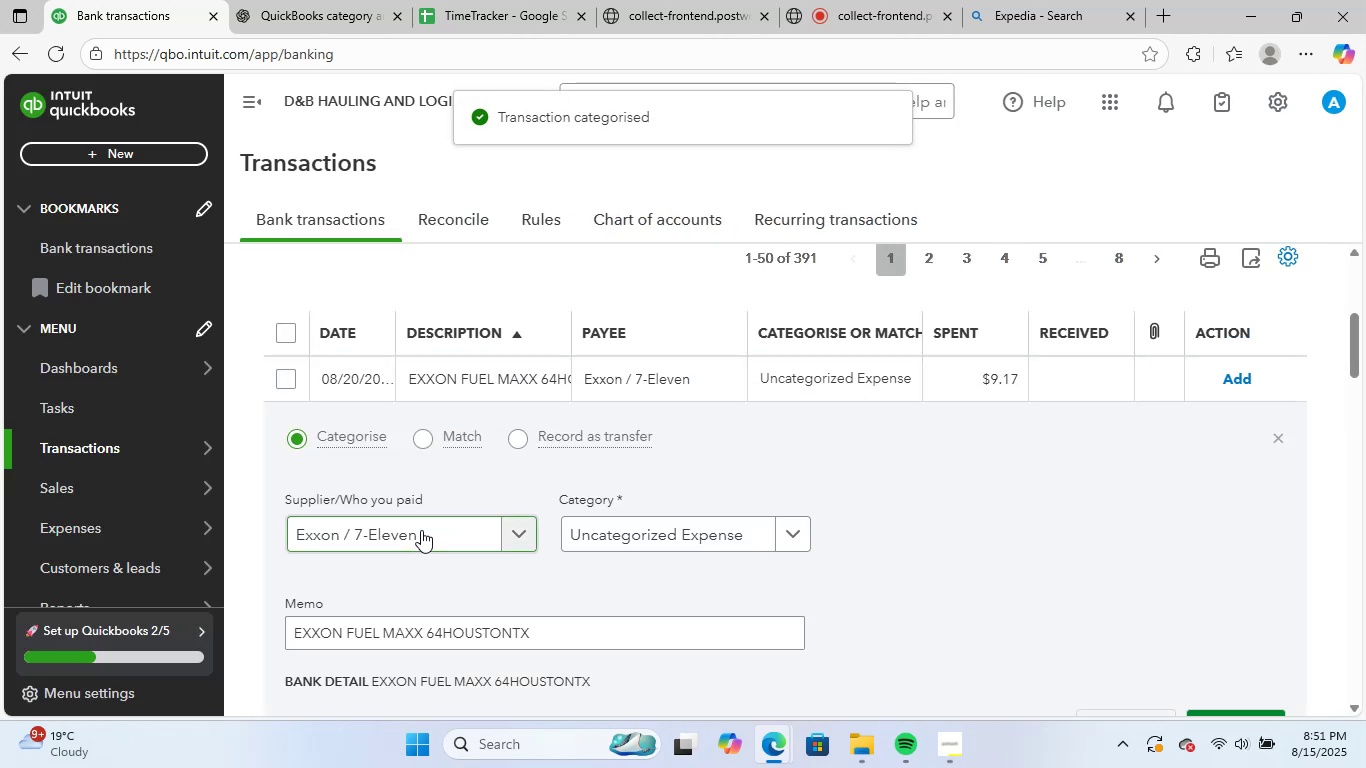 
left_click([421, 530])
 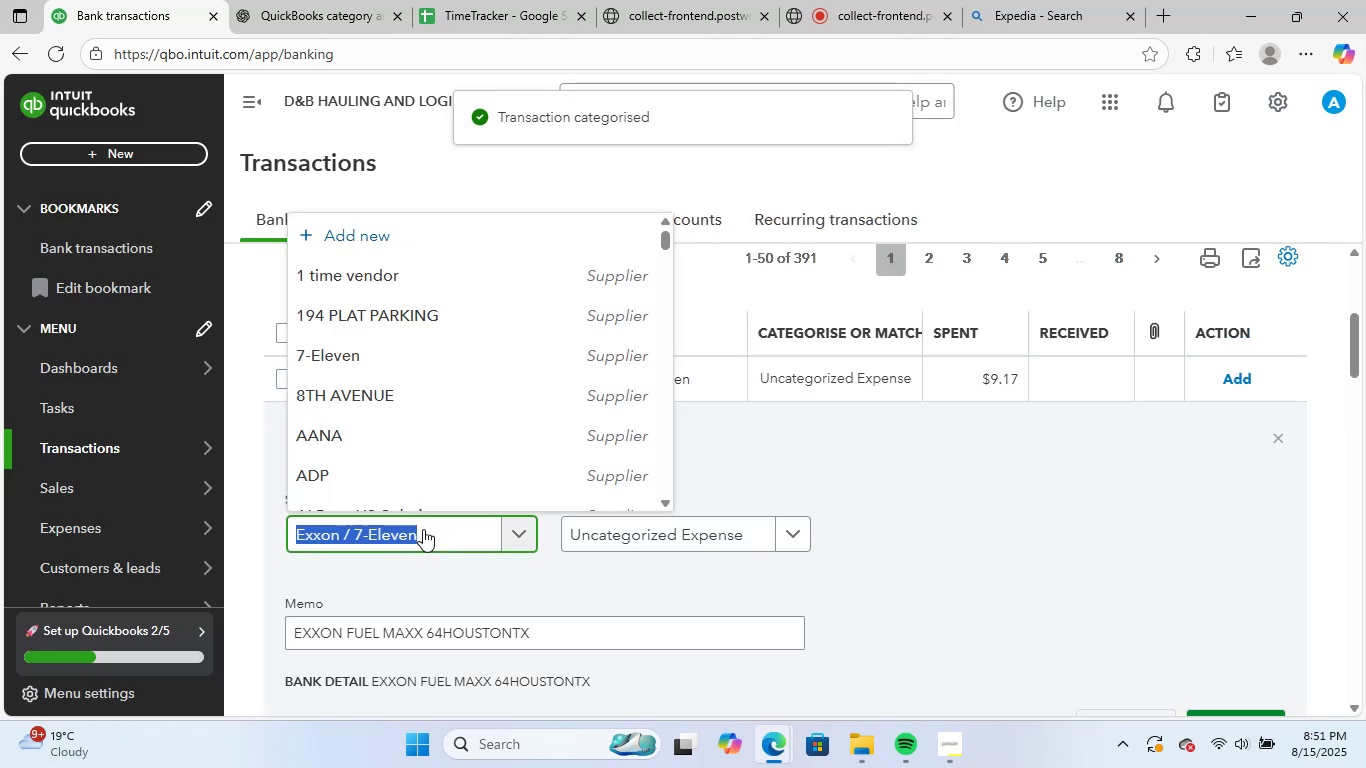 
type(exx)
 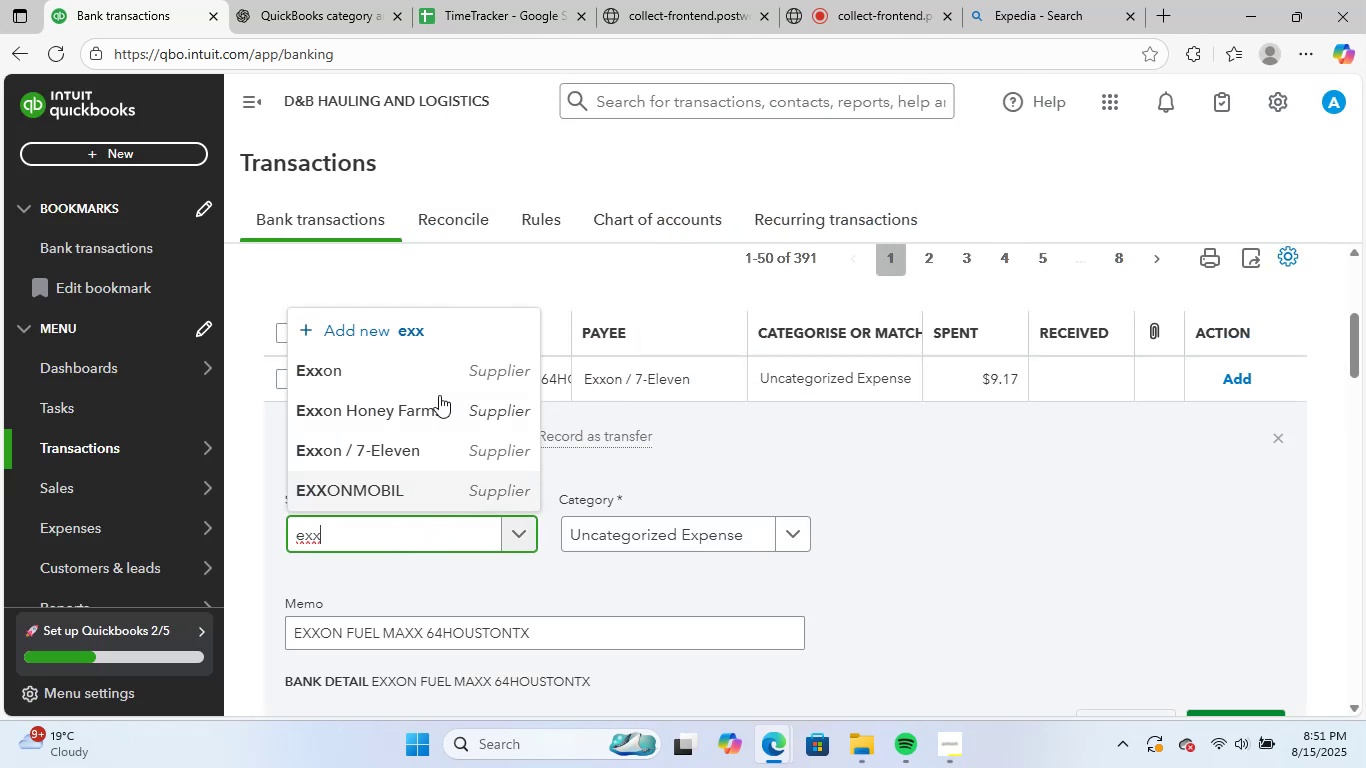 
left_click([444, 373])
 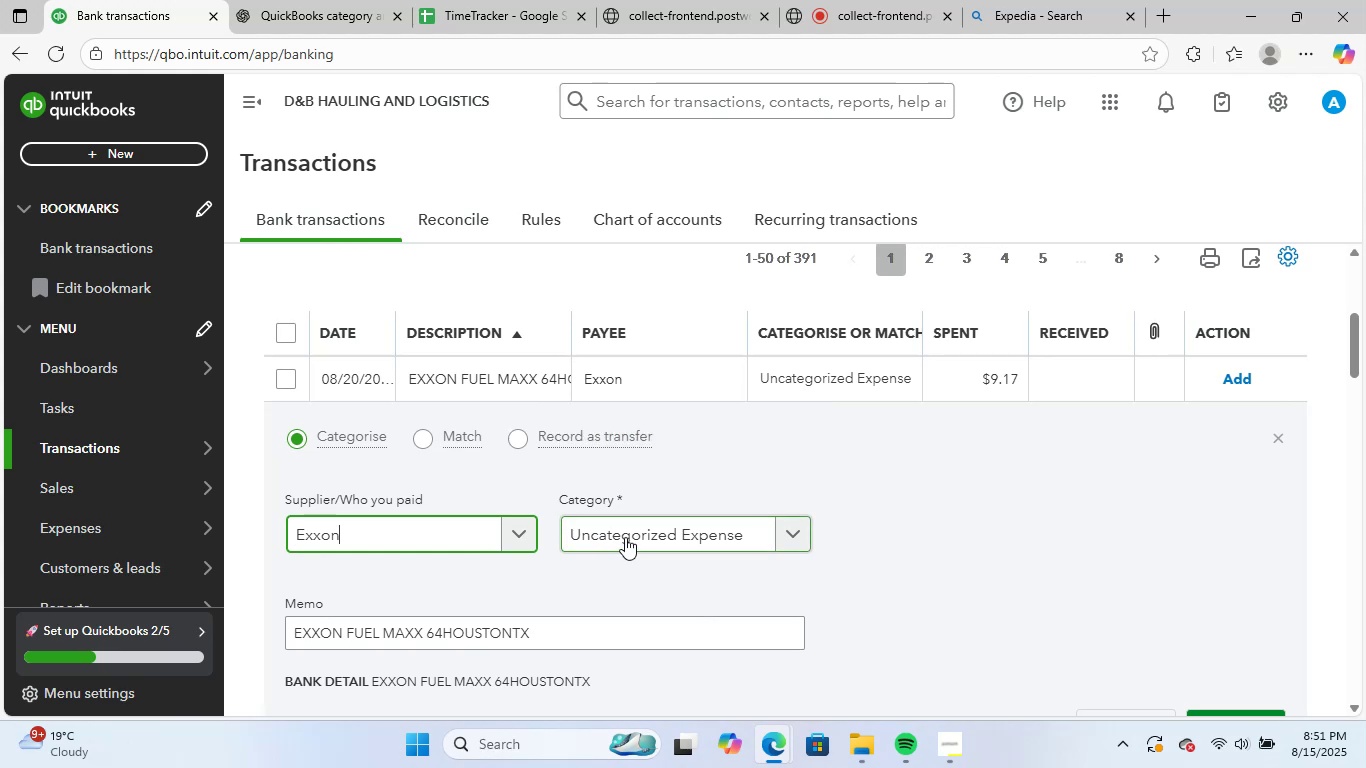 
left_click([625, 537])
 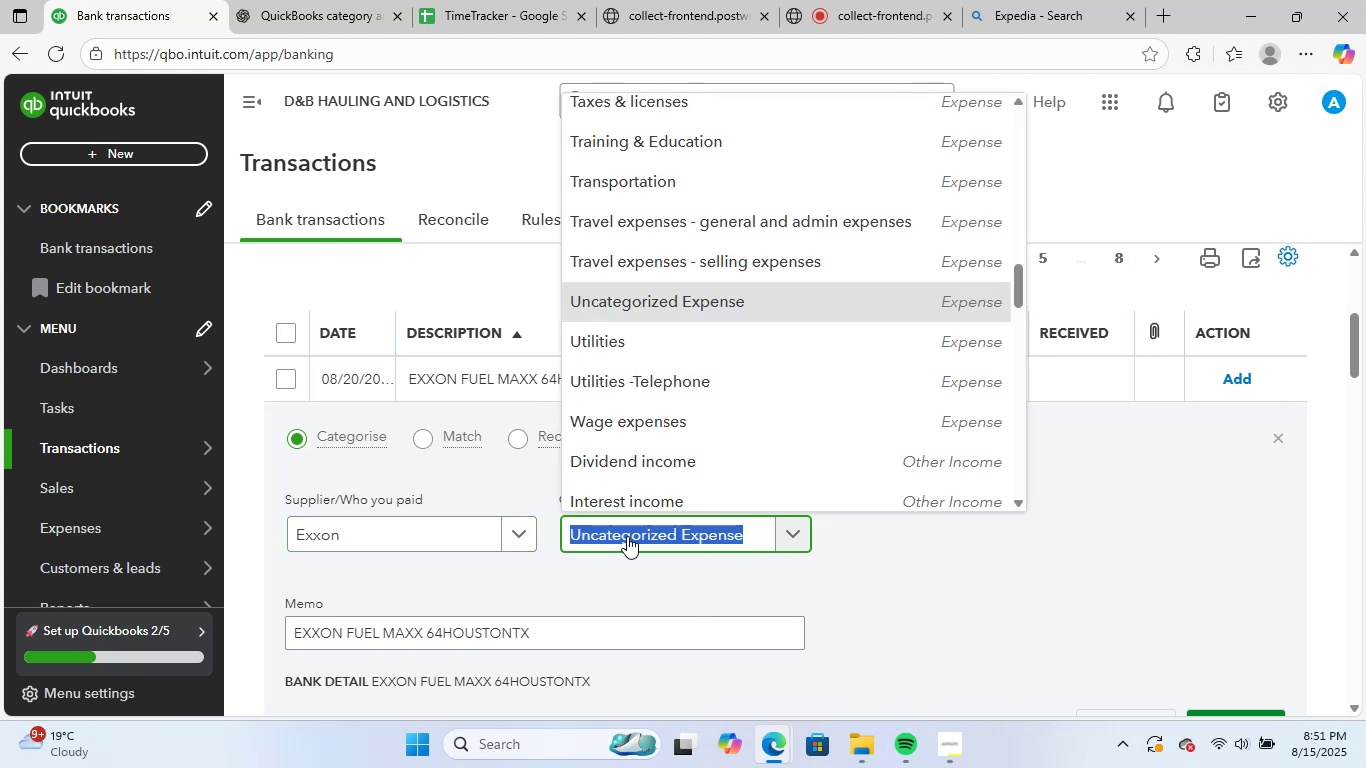 
type(gas)
 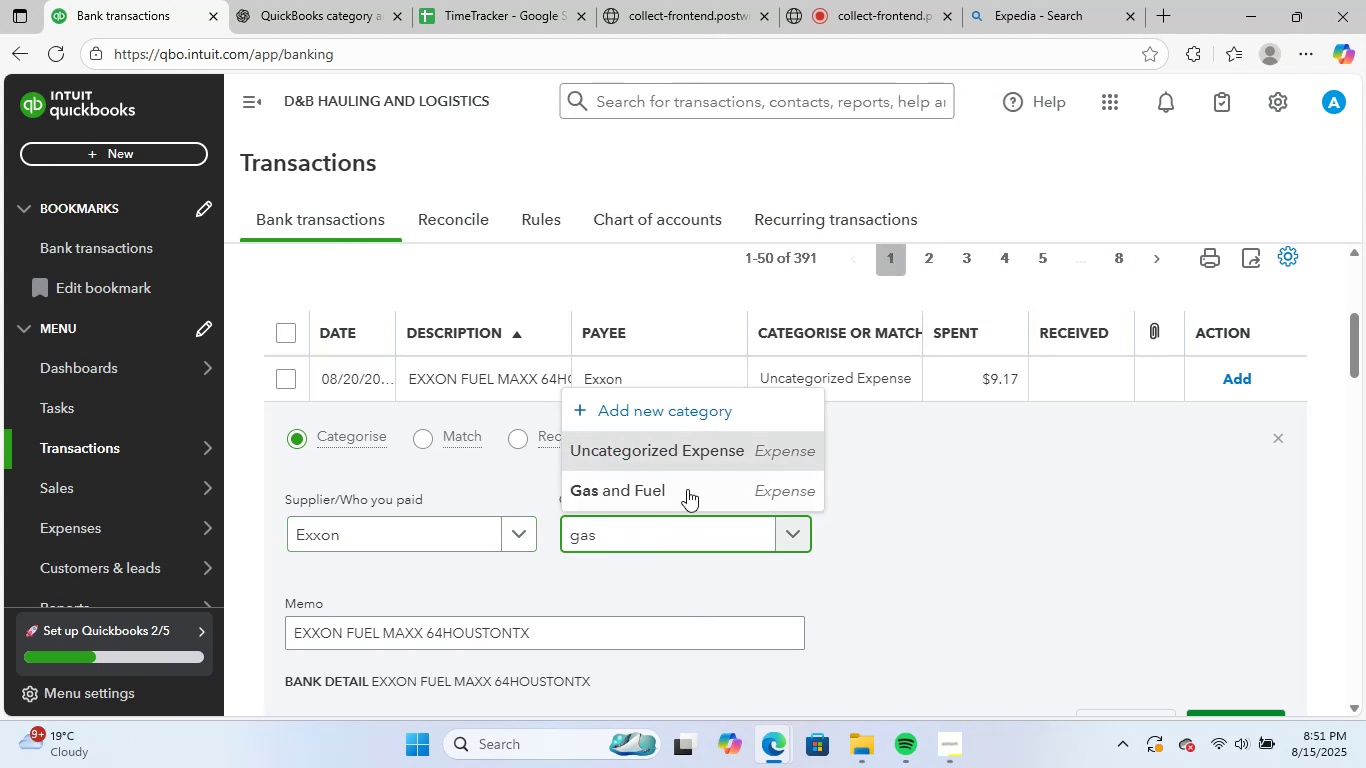 
left_click([692, 482])
 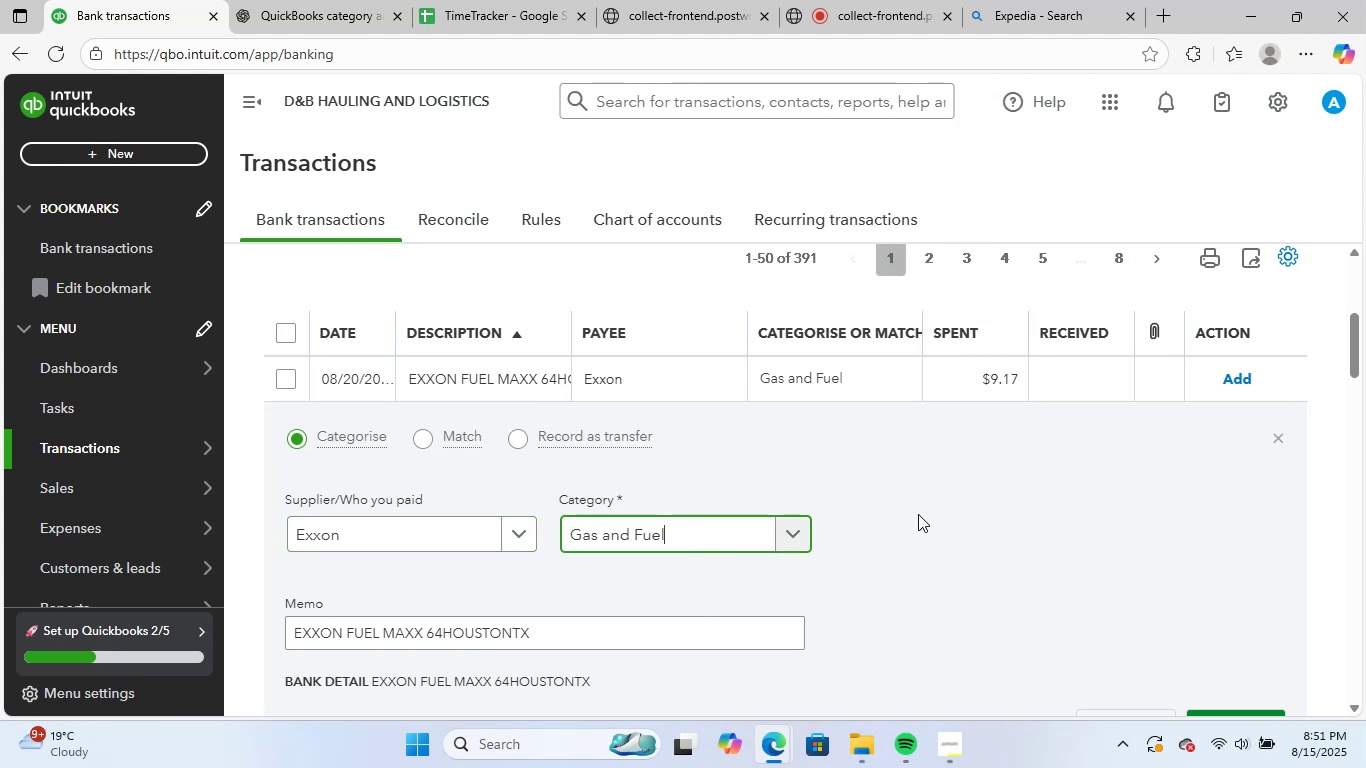 
scroll: coordinate [918, 514], scroll_direction: down, amount: 1.0
 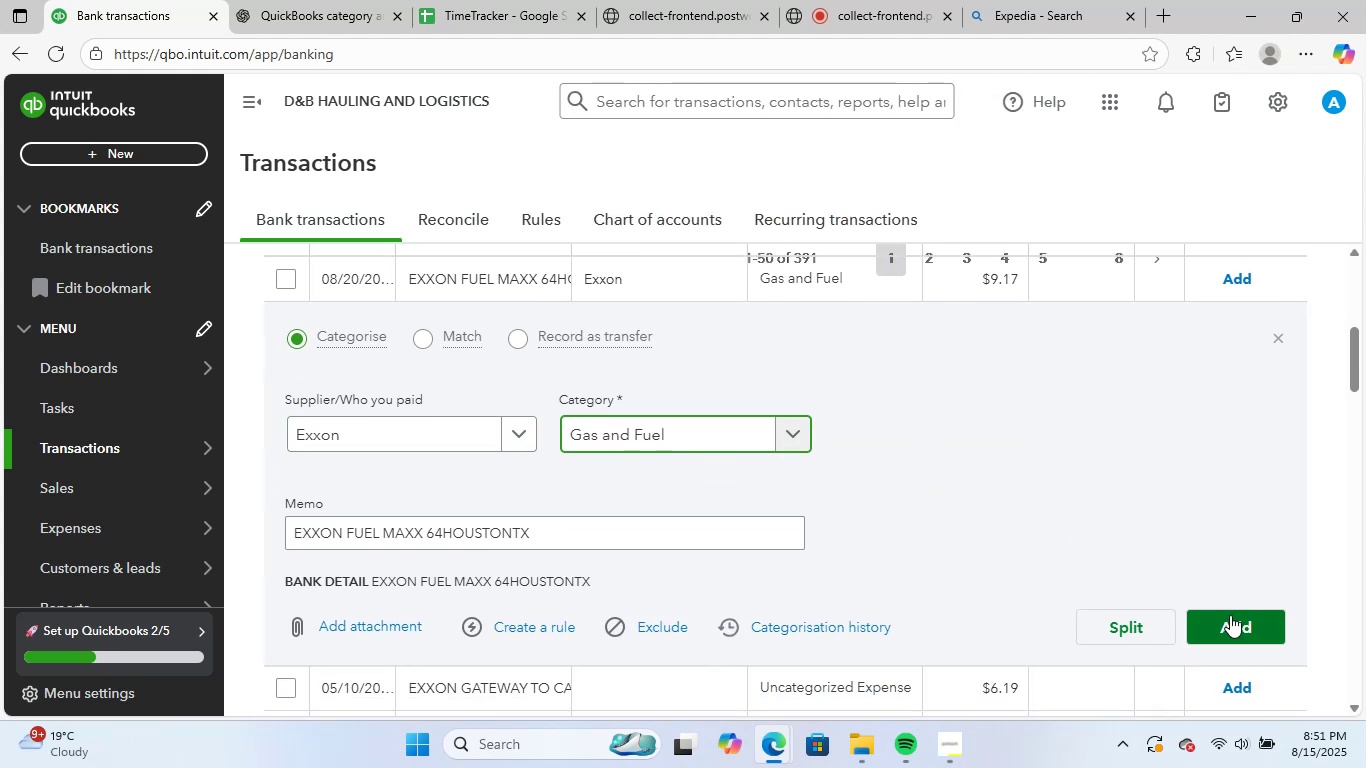 
left_click([1230, 615])
 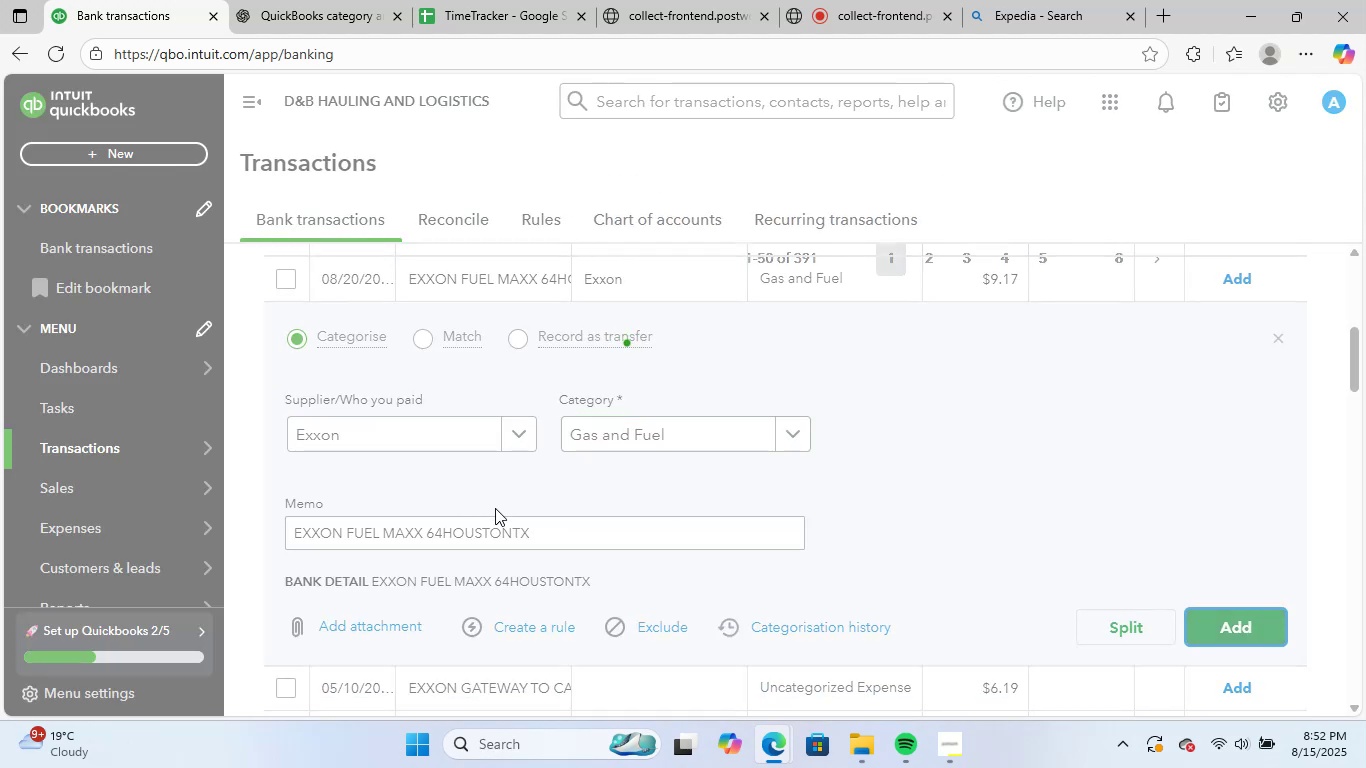 
scroll: coordinate [499, 518], scroll_direction: up, amount: 1.0
 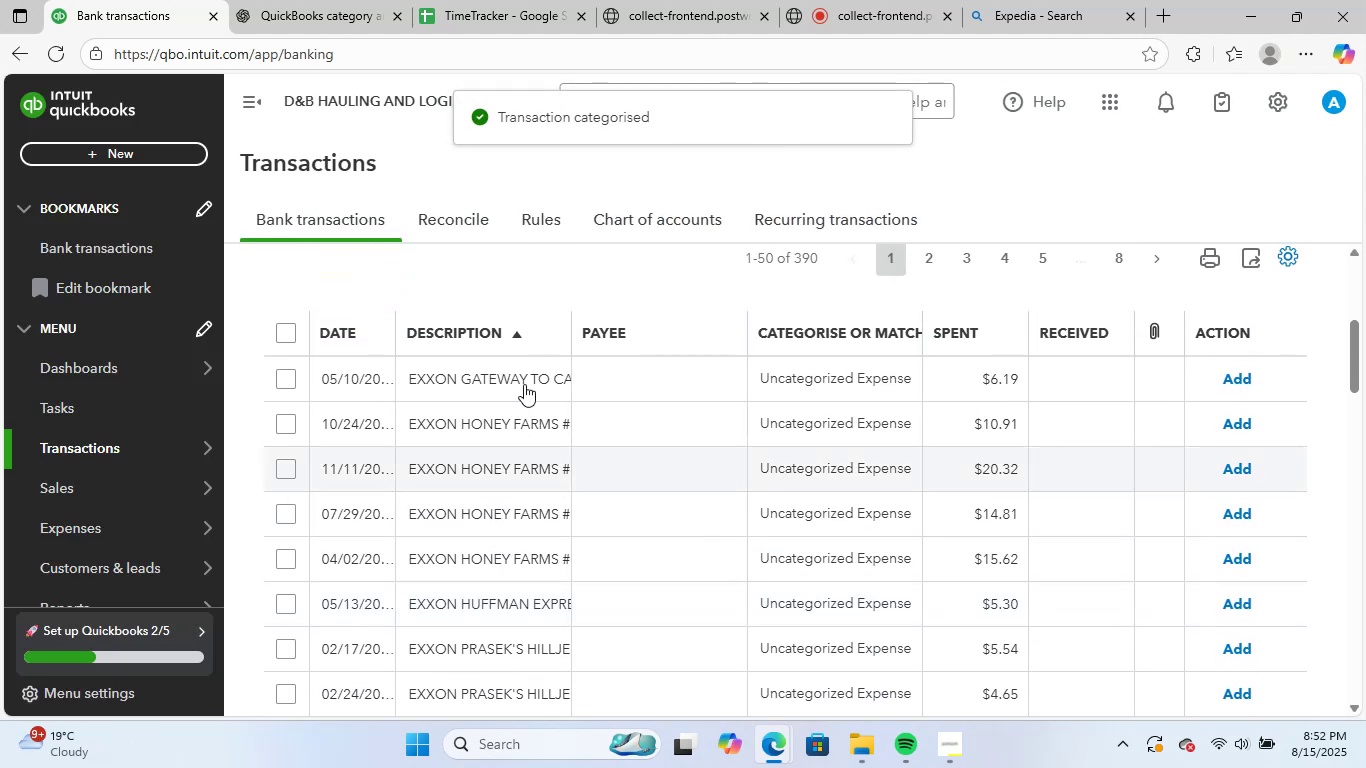 
left_click([524, 384])
 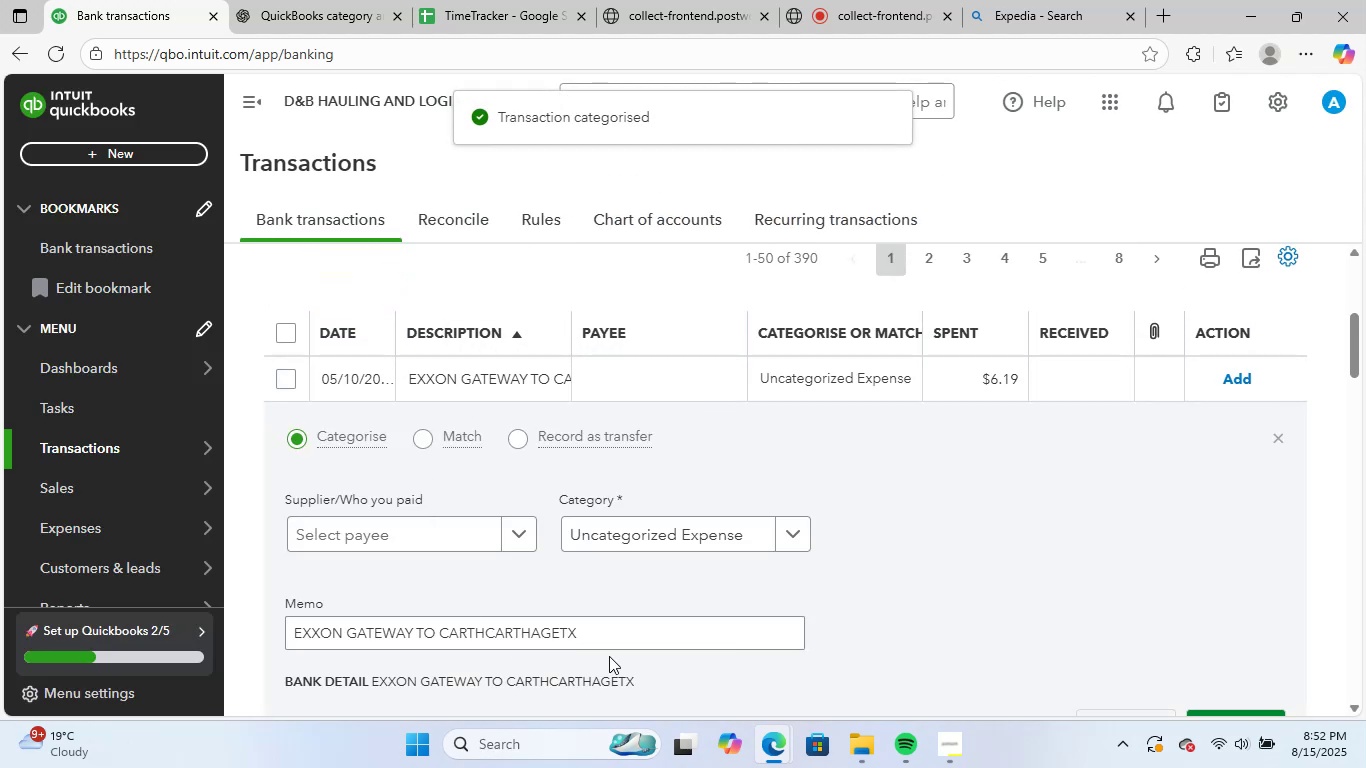 
left_click_drag(start_coordinate=[618, 627], to_coordinate=[250, 617])
 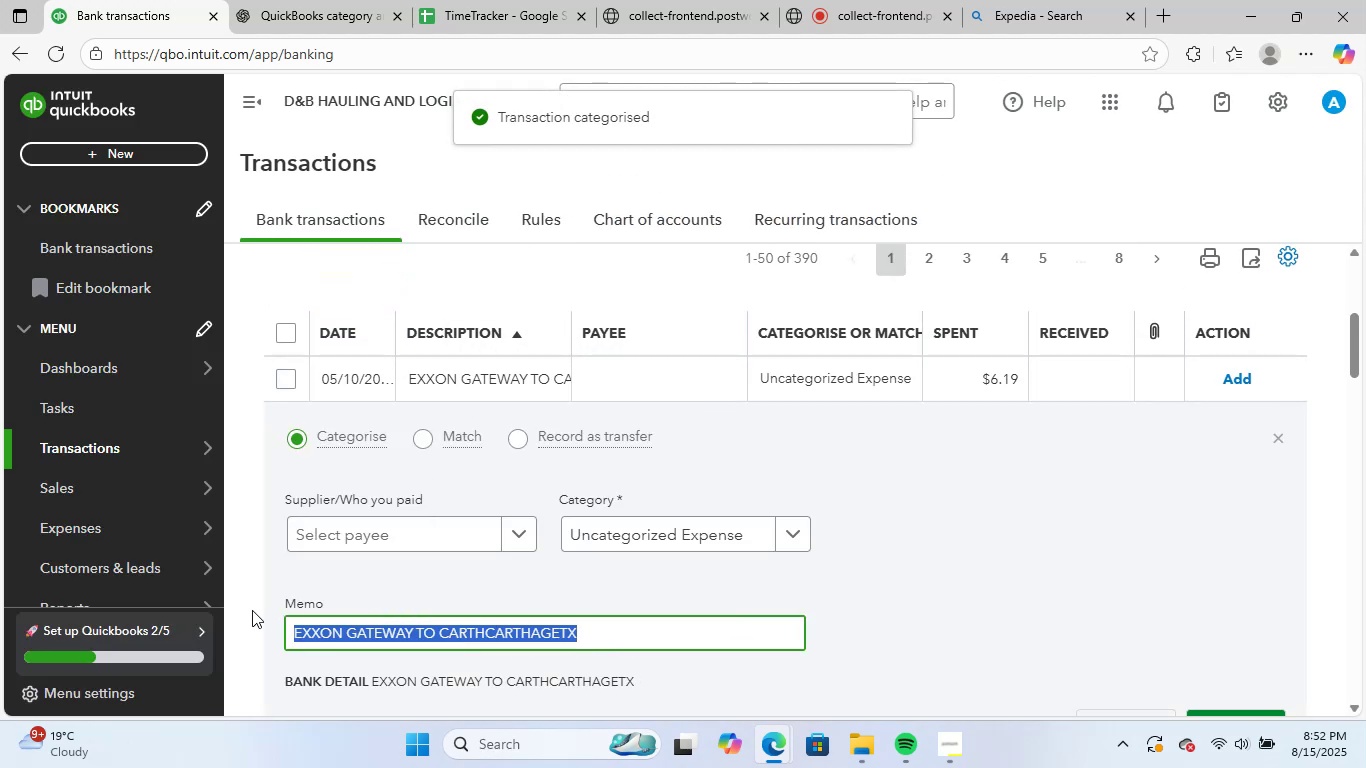 
key(Control+ControlLeft)
 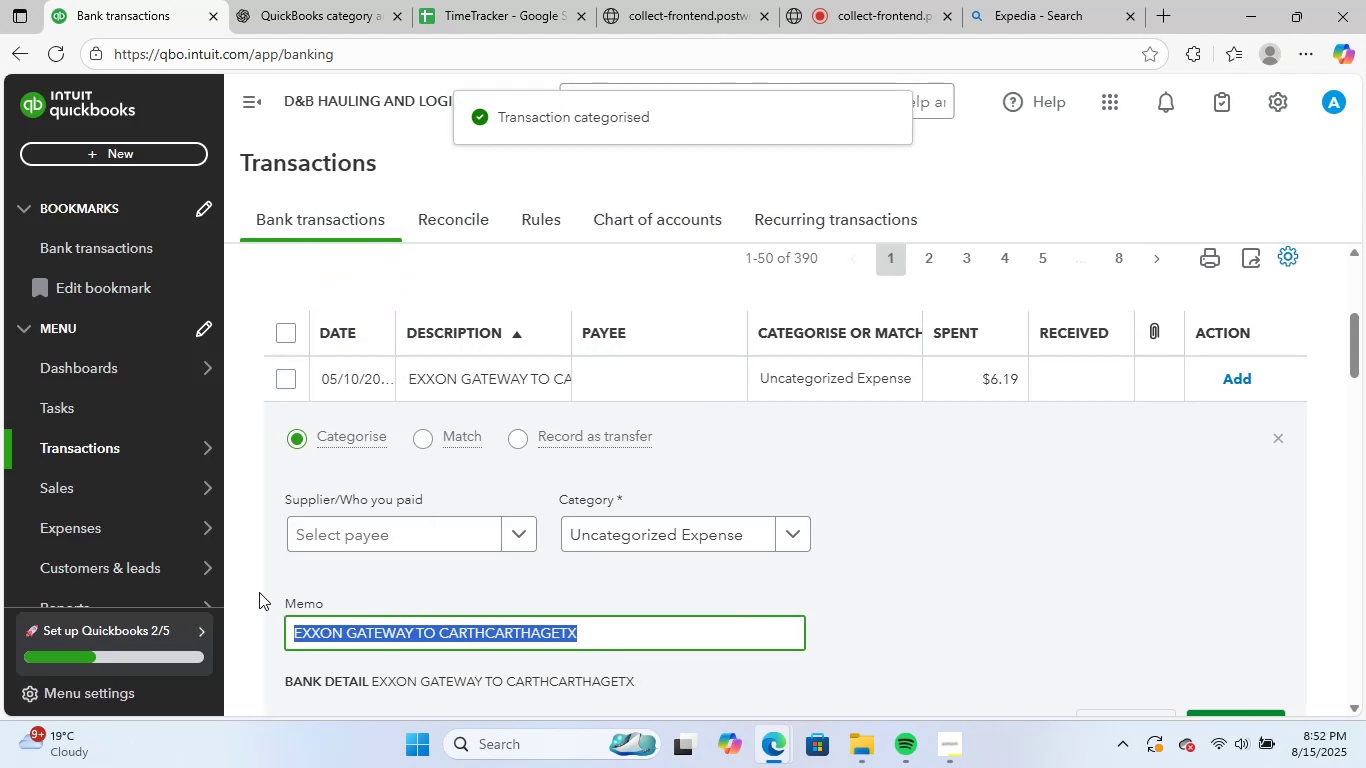 
key(Control+C)
 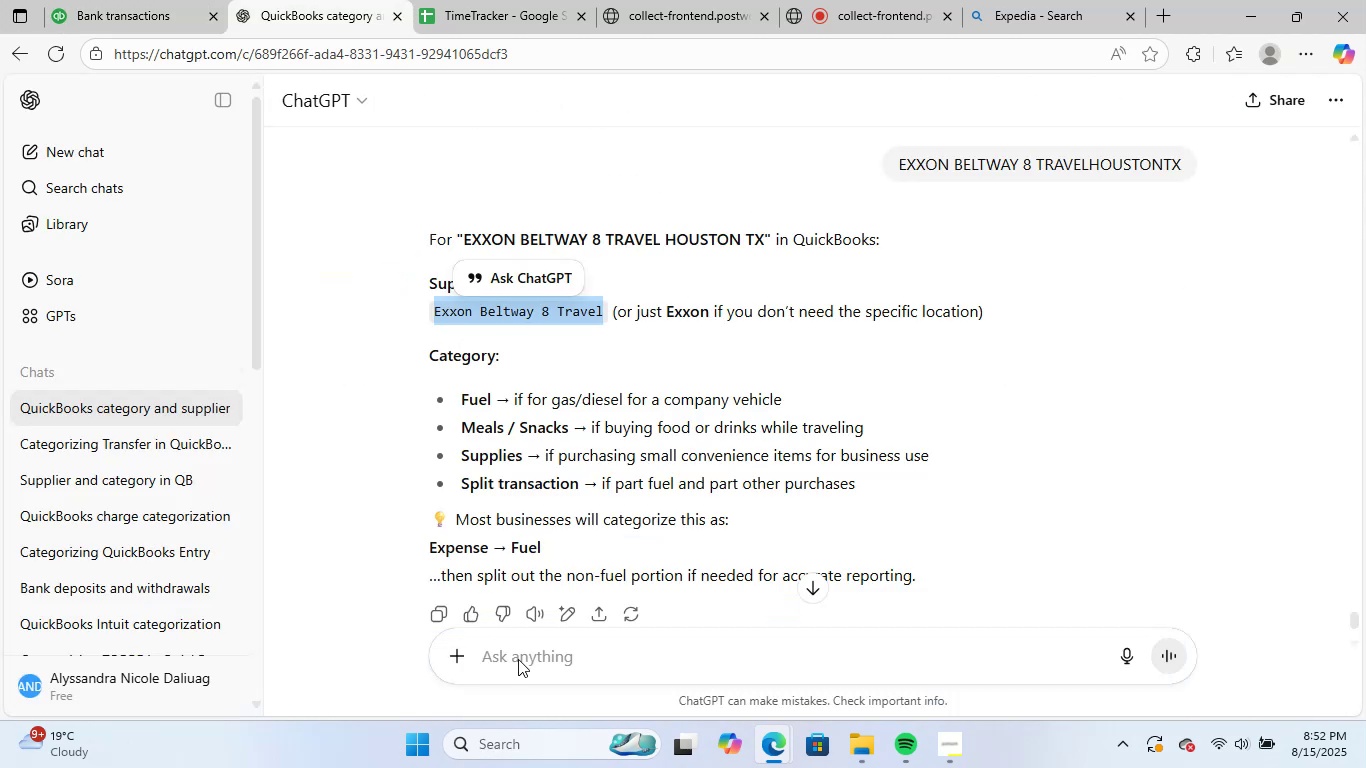 
left_click([524, 665])
 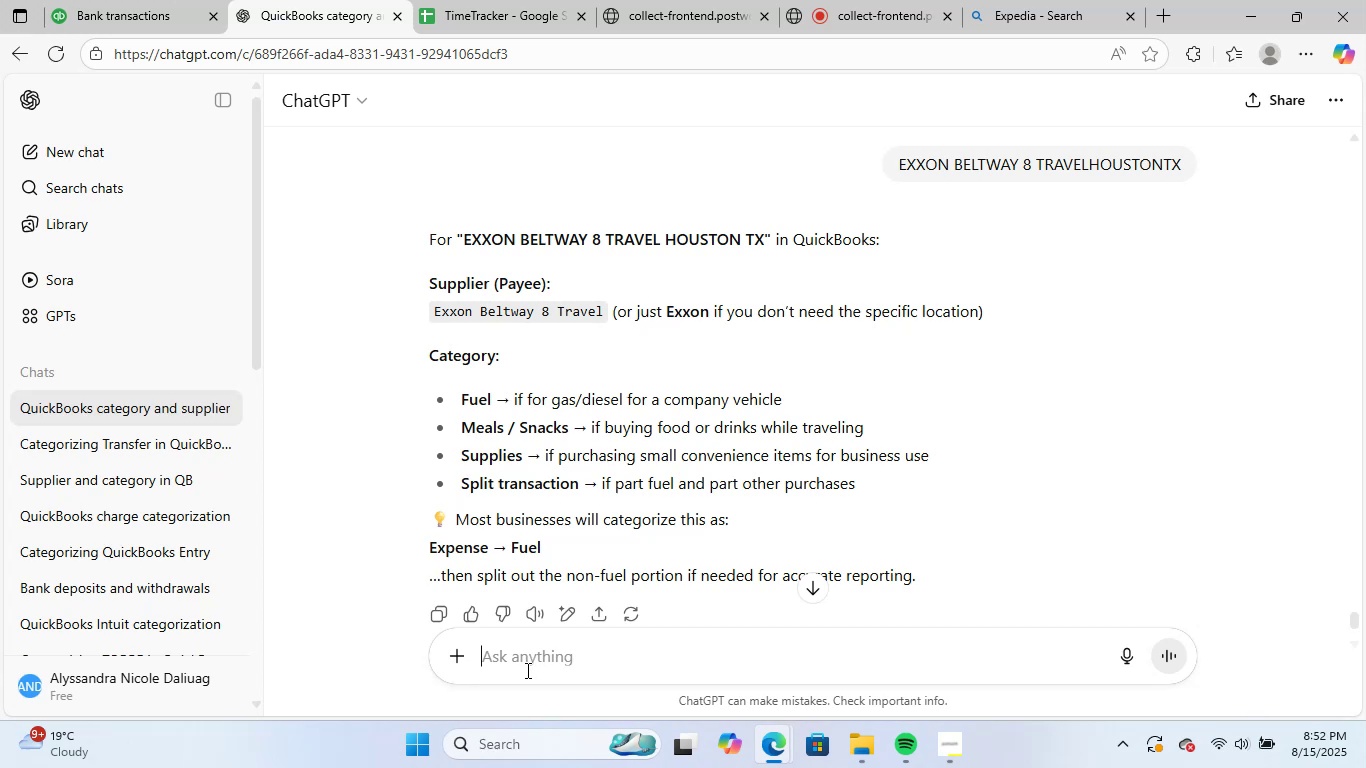 
key(Control+V)
 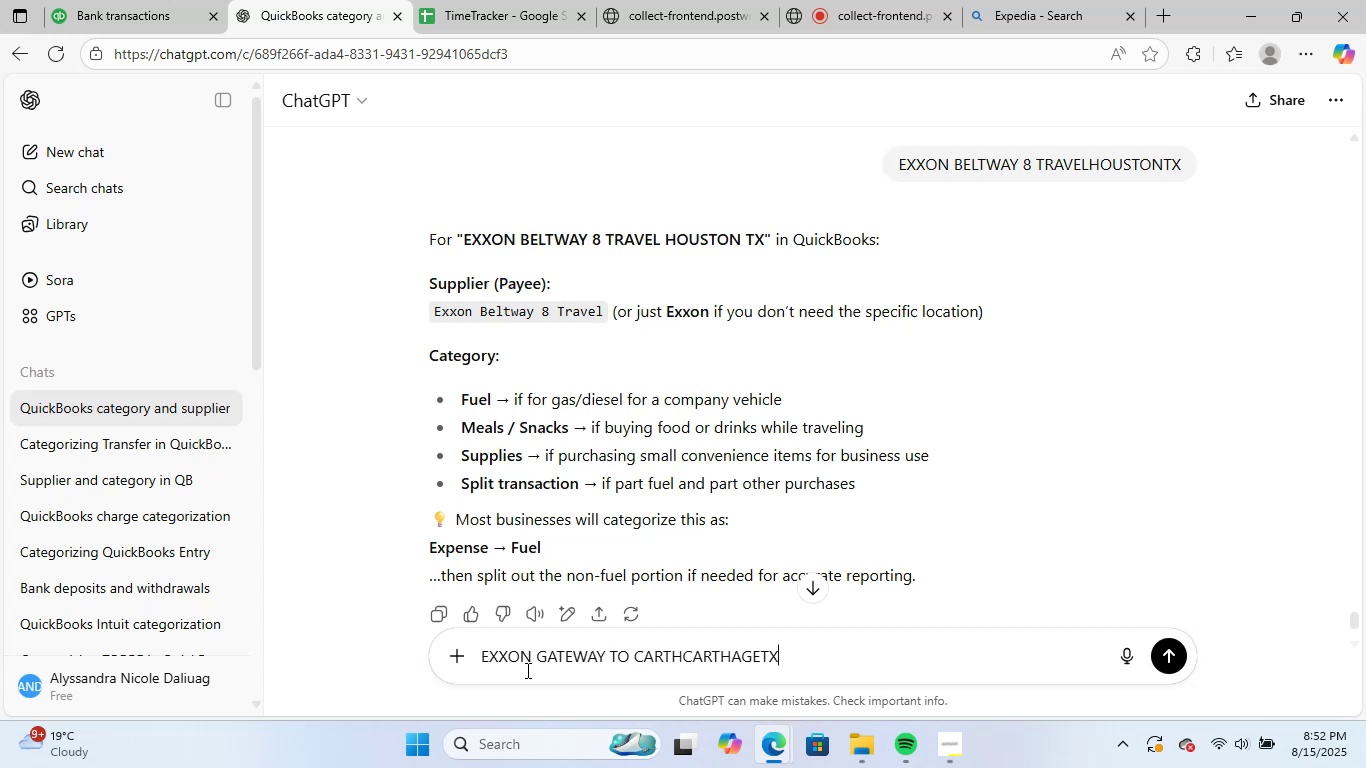 
key(NumpadEnter)
 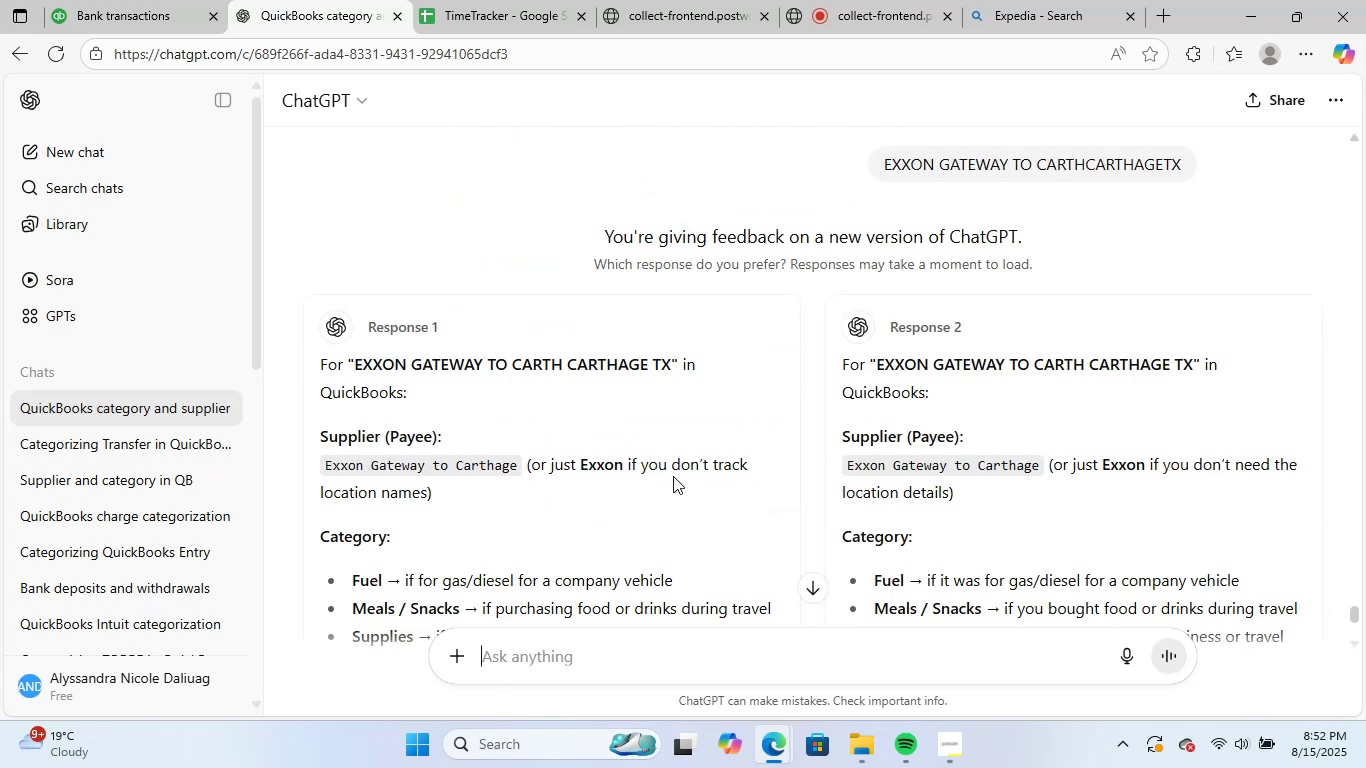 
wait(7.83)
 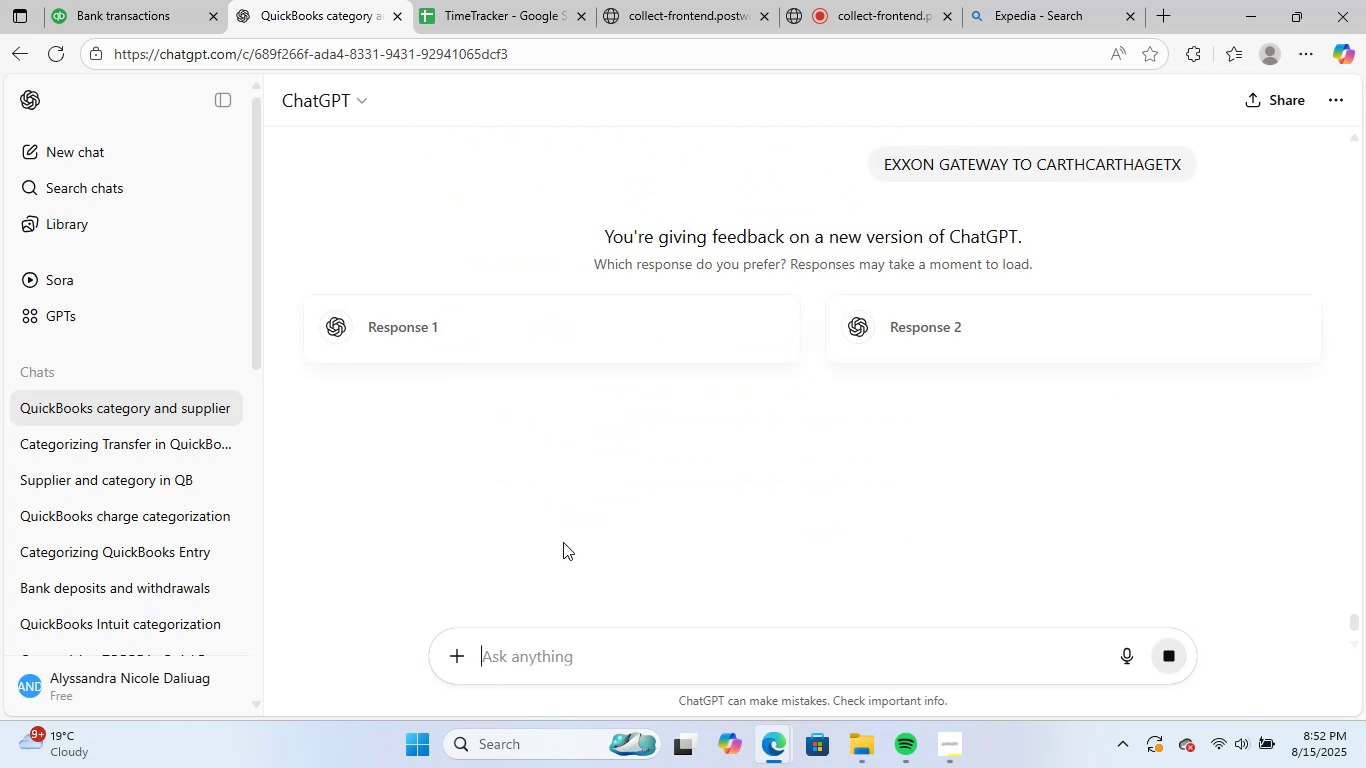 
scroll: coordinate [746, 549], scroll_direction: down, amount: 2.0
 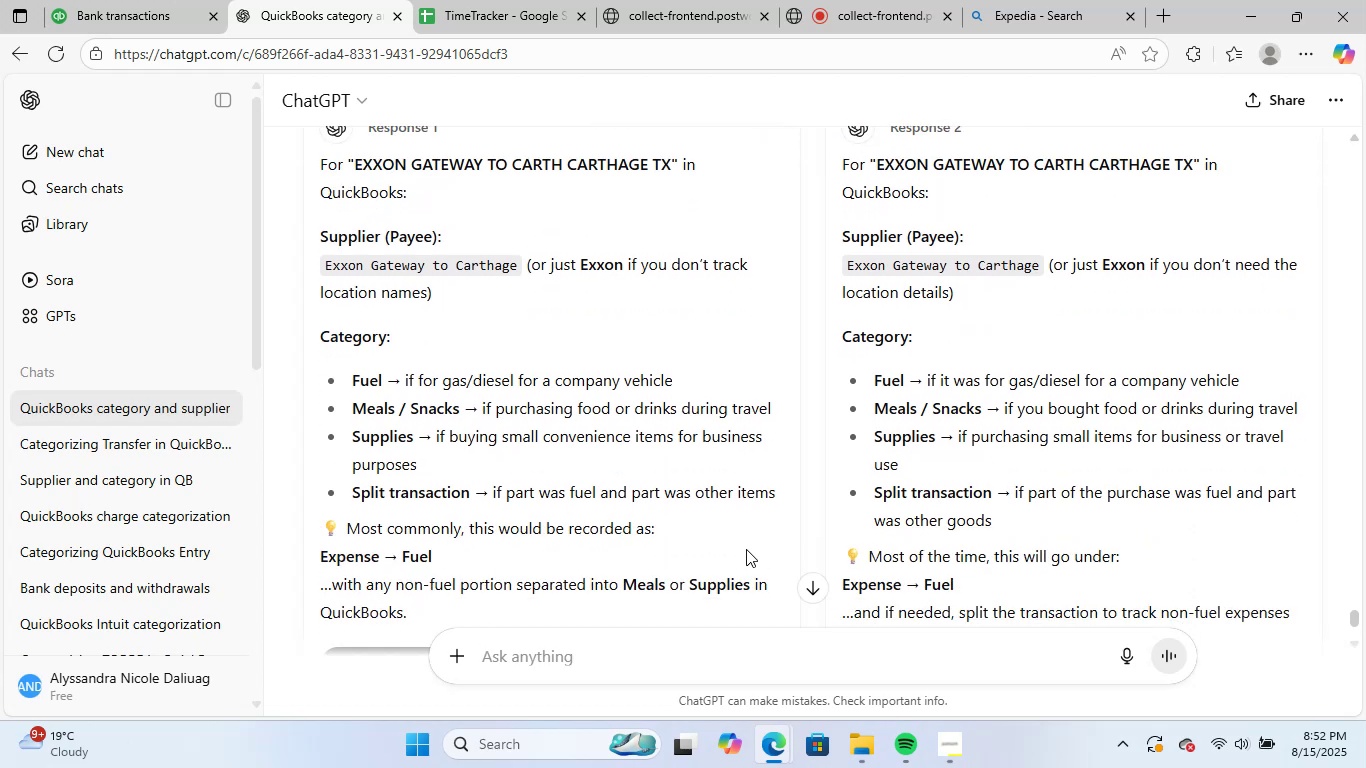 
scroll: coordinate [746, 548], scroll_direction: up, amount: 1.0
 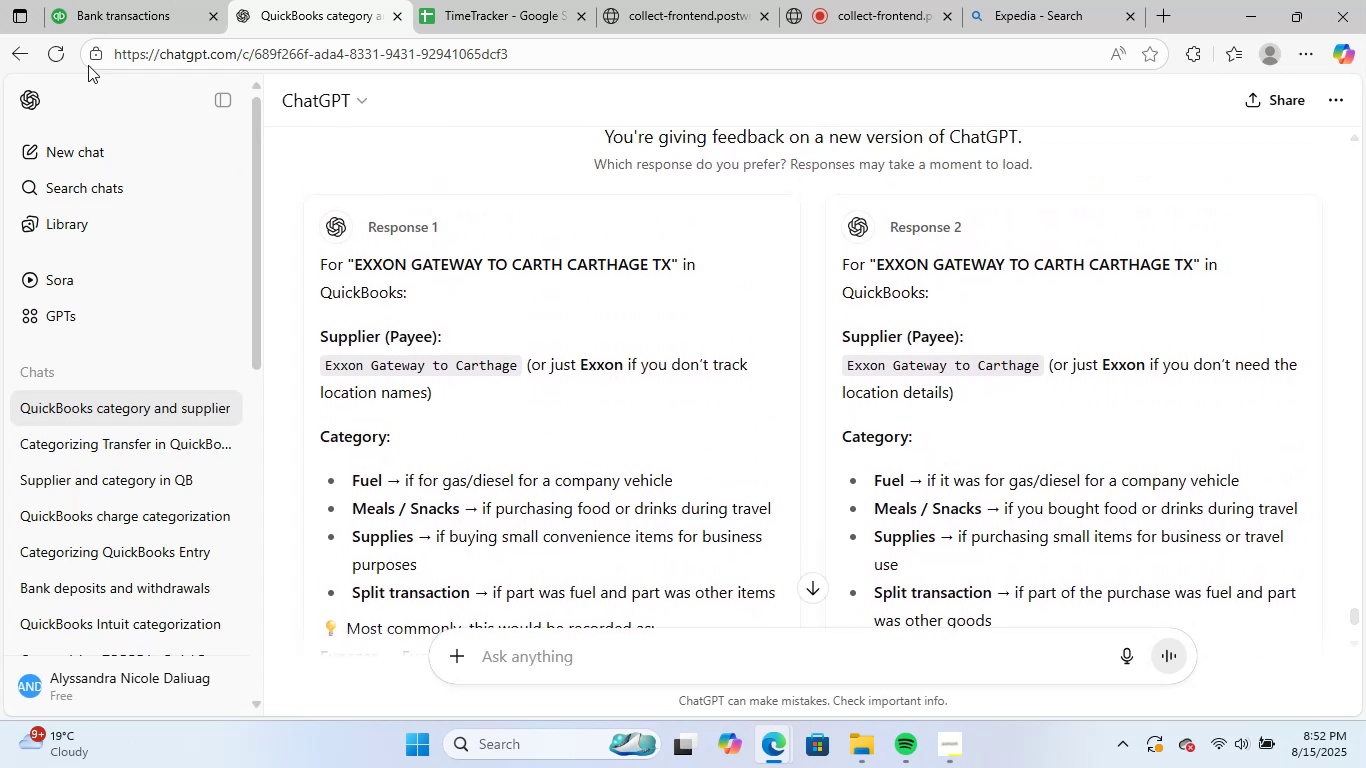 
mouse_move([122, 20])
 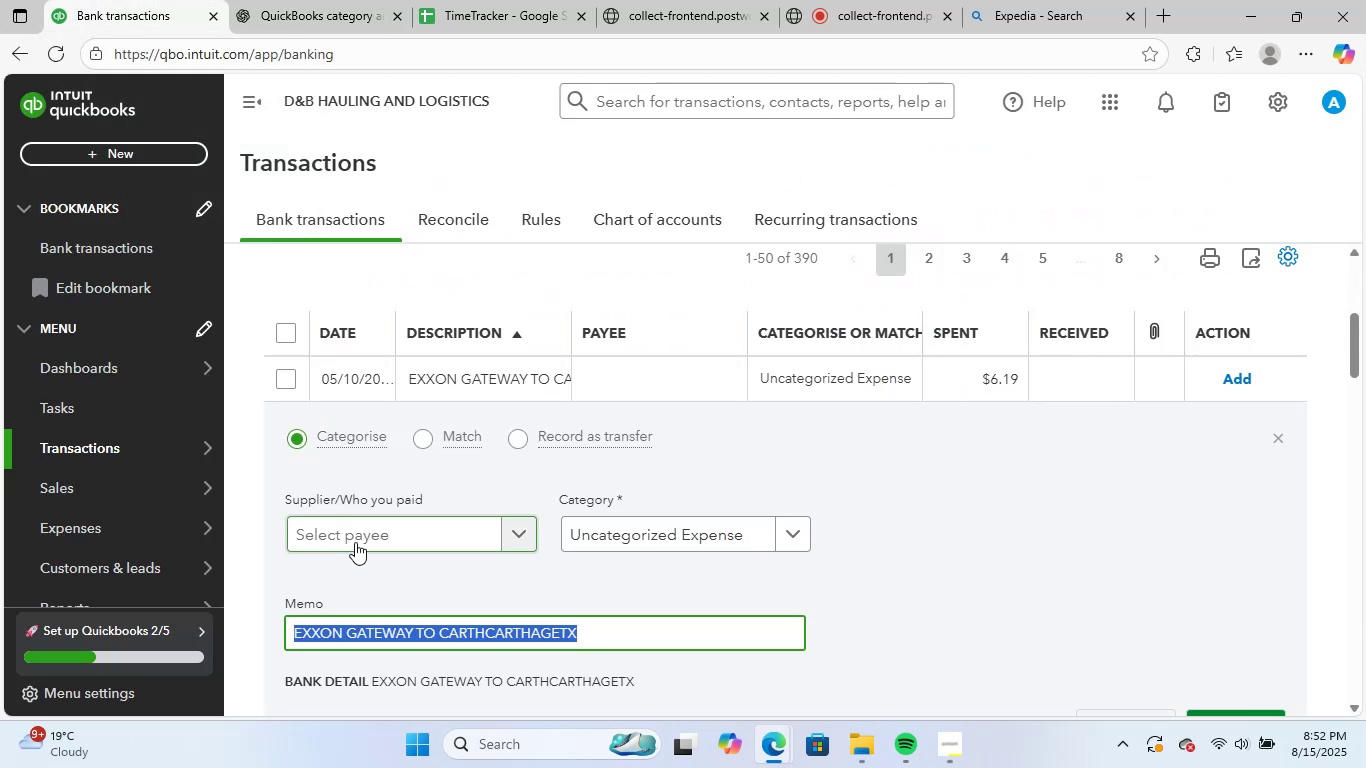 
left_click([355, 542])
 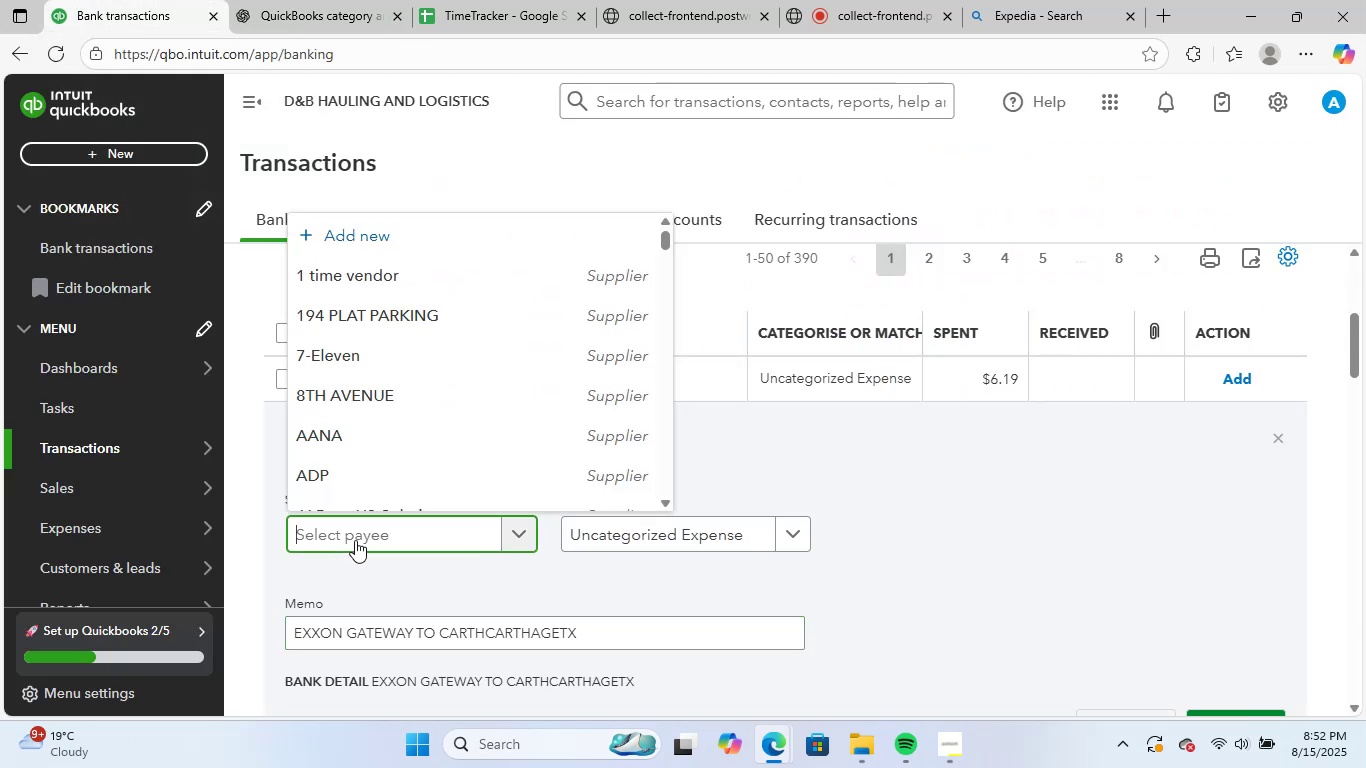 
type(exx)
 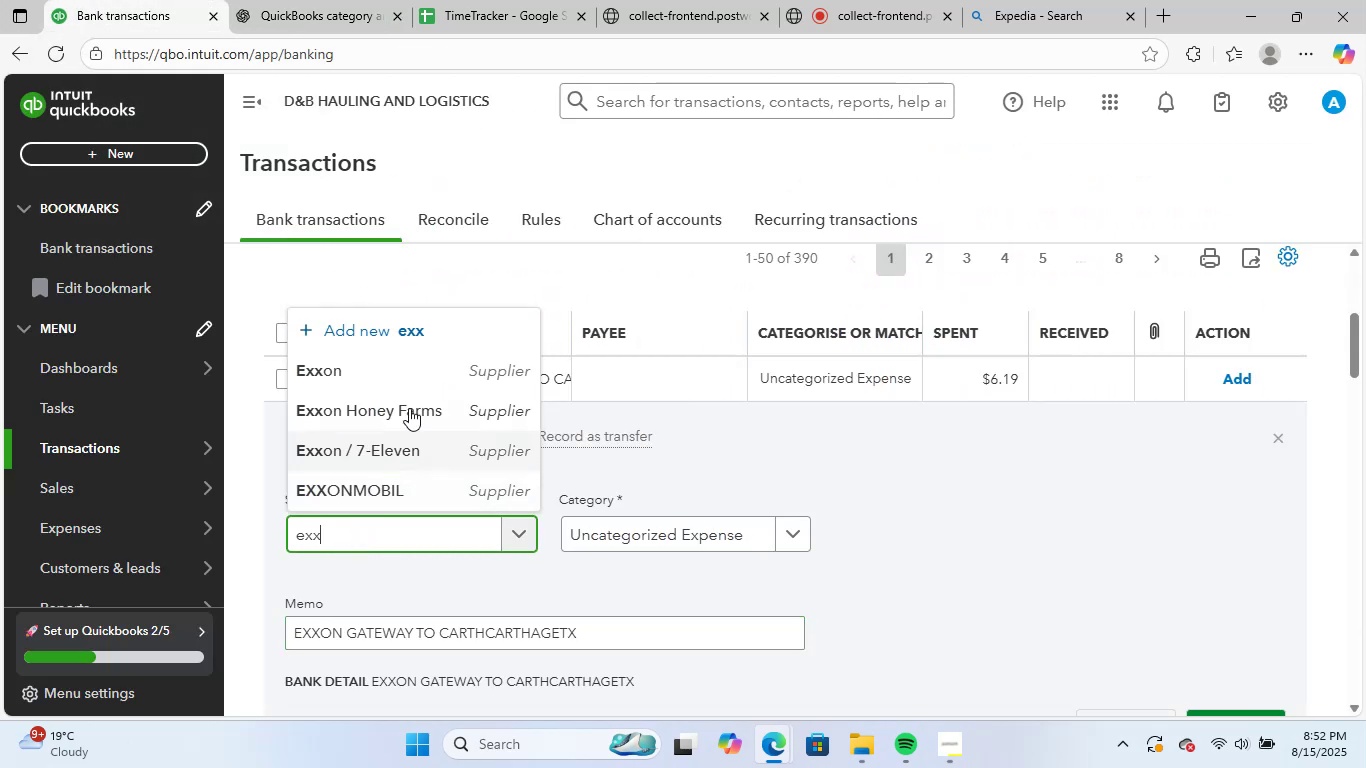 
left_click([422, 360])
 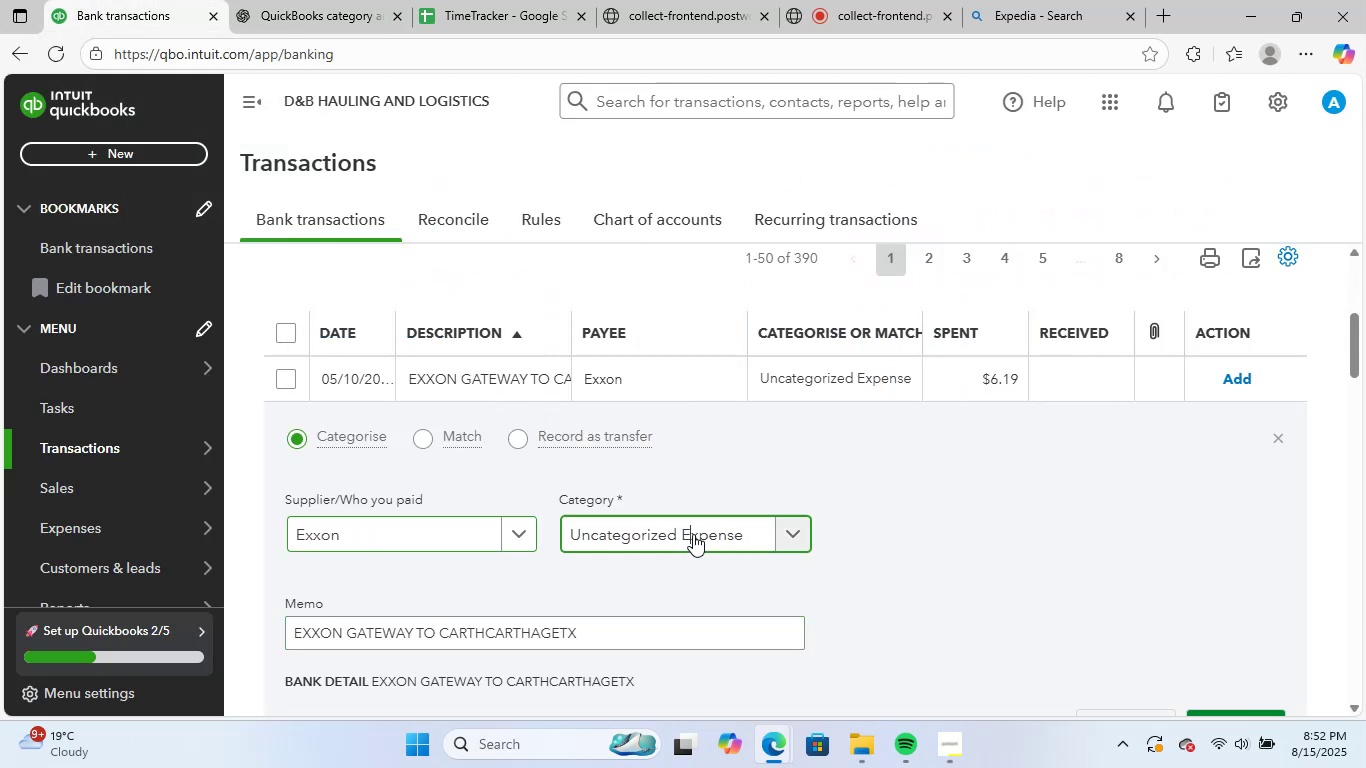 
left_click([693, 534])
 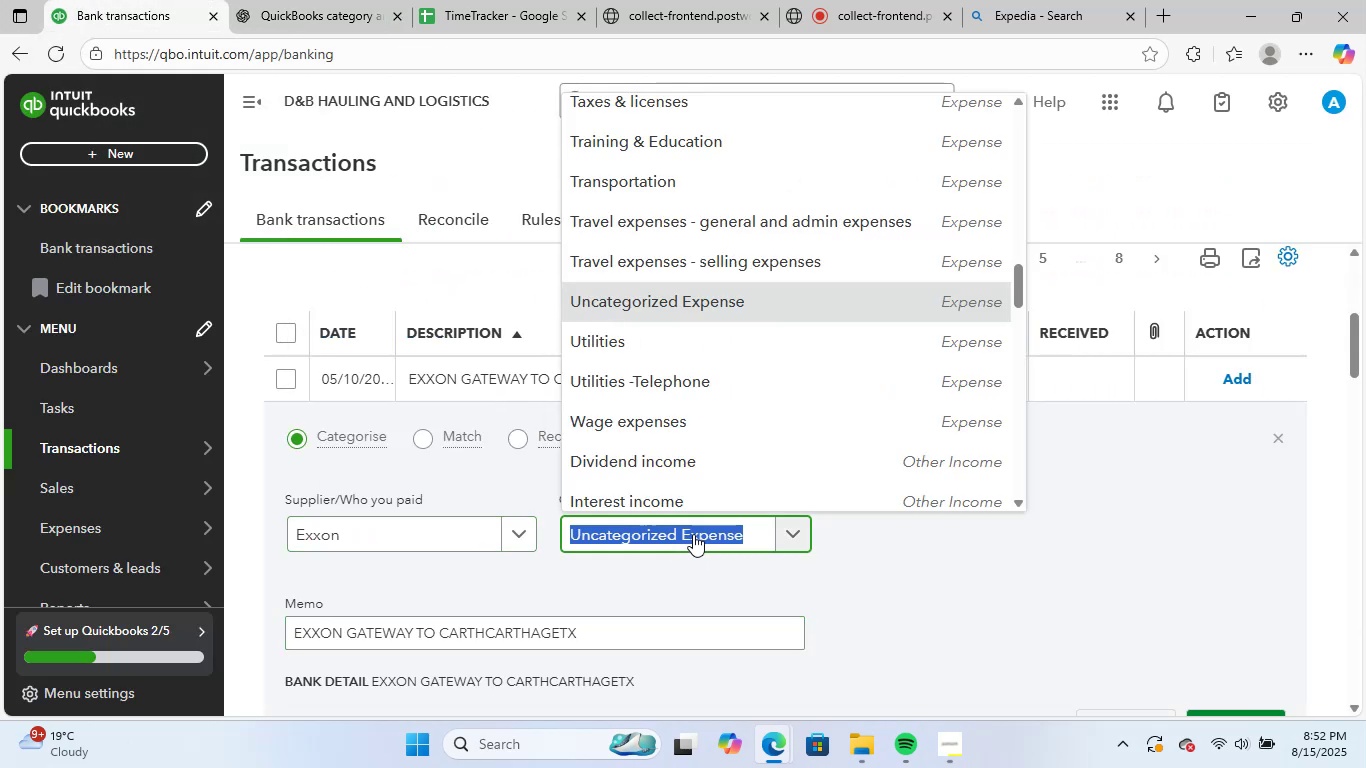 
type(gas)
 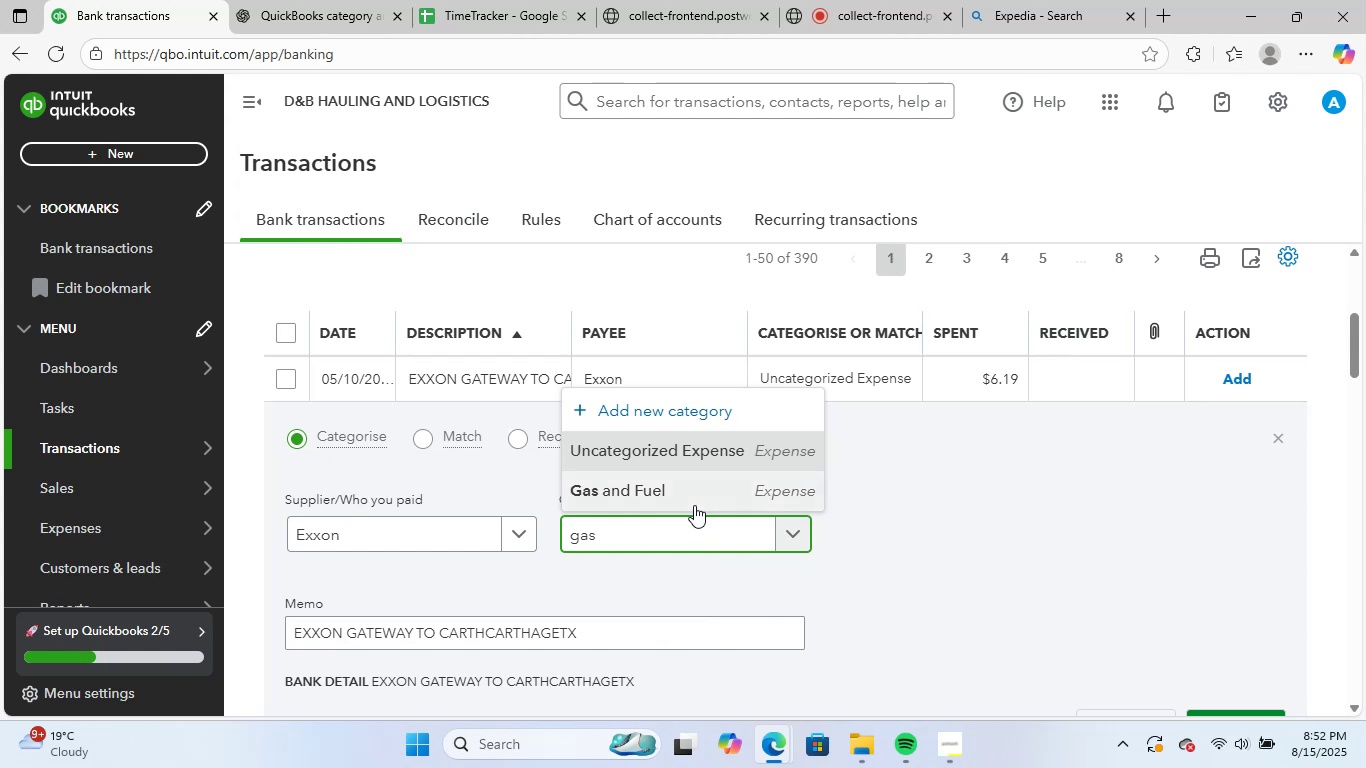 
left_click([694, 505])
 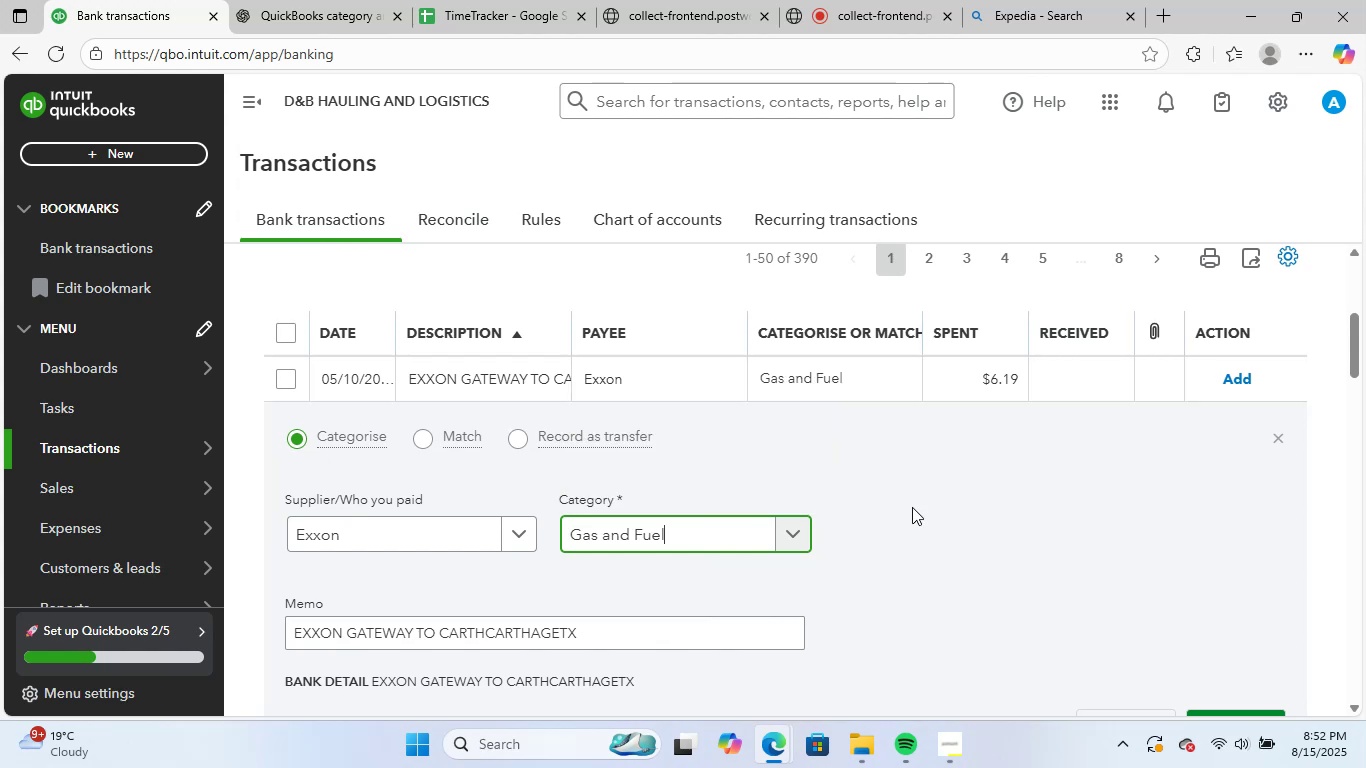 
scroll: coordinate [912, 507], scroll_direction: down, amount: 1.0
 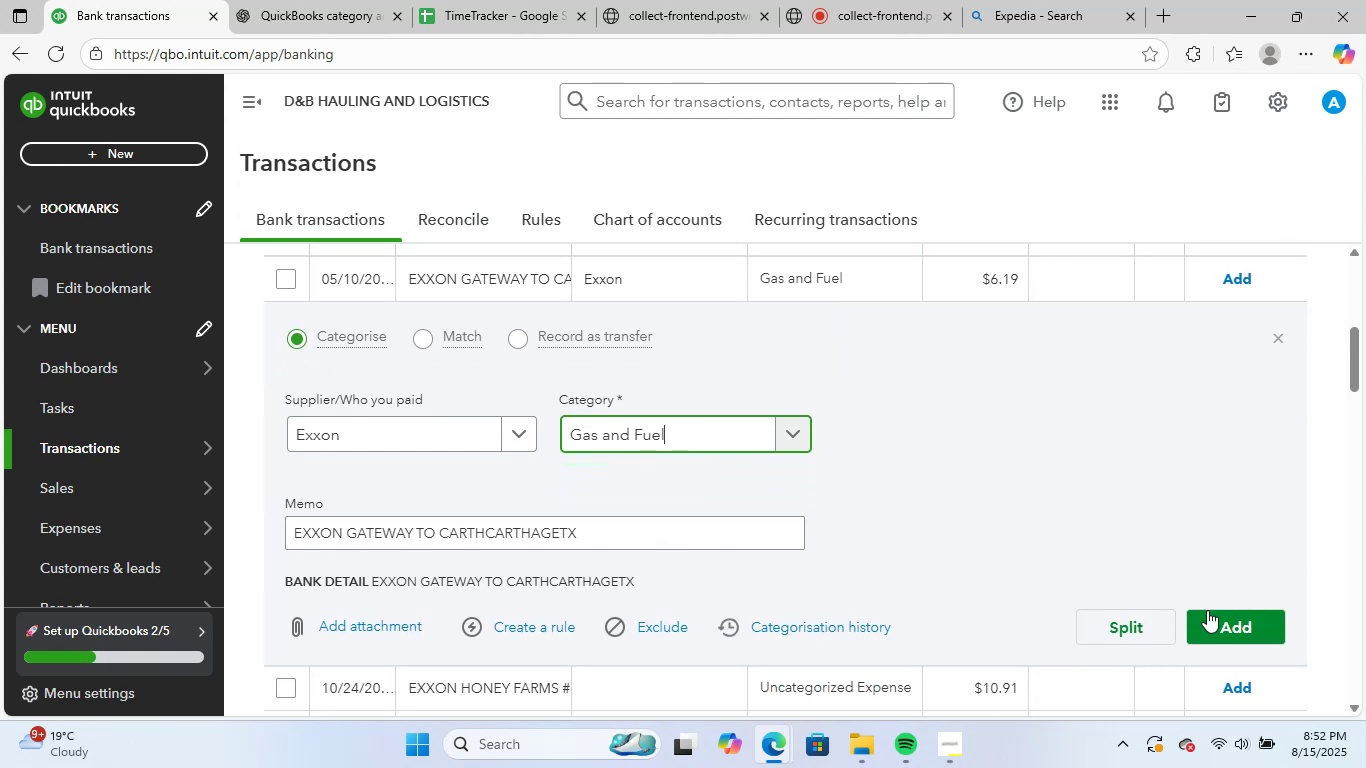 
left_click([1214, 614])
 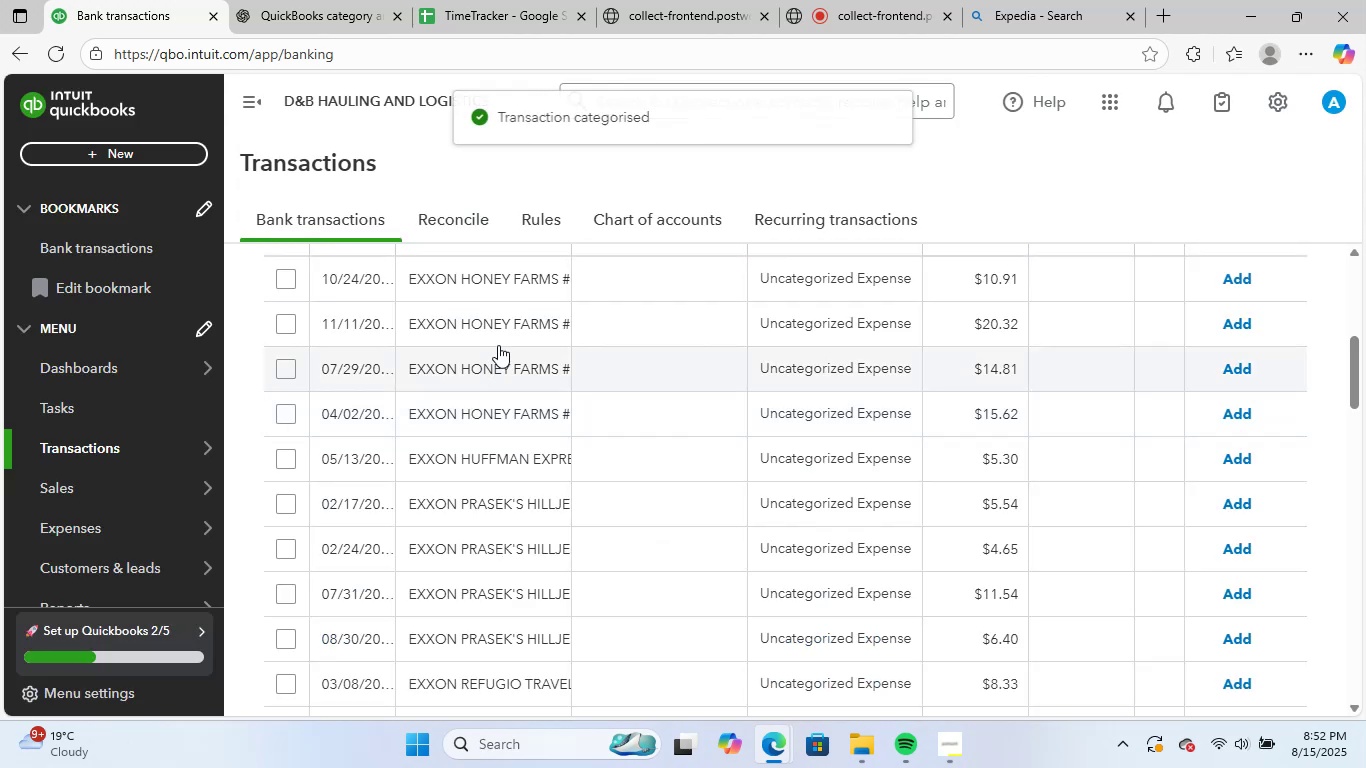 
scroll: coordinate [611, 395], scroll_direction: up, amount: 1.0
 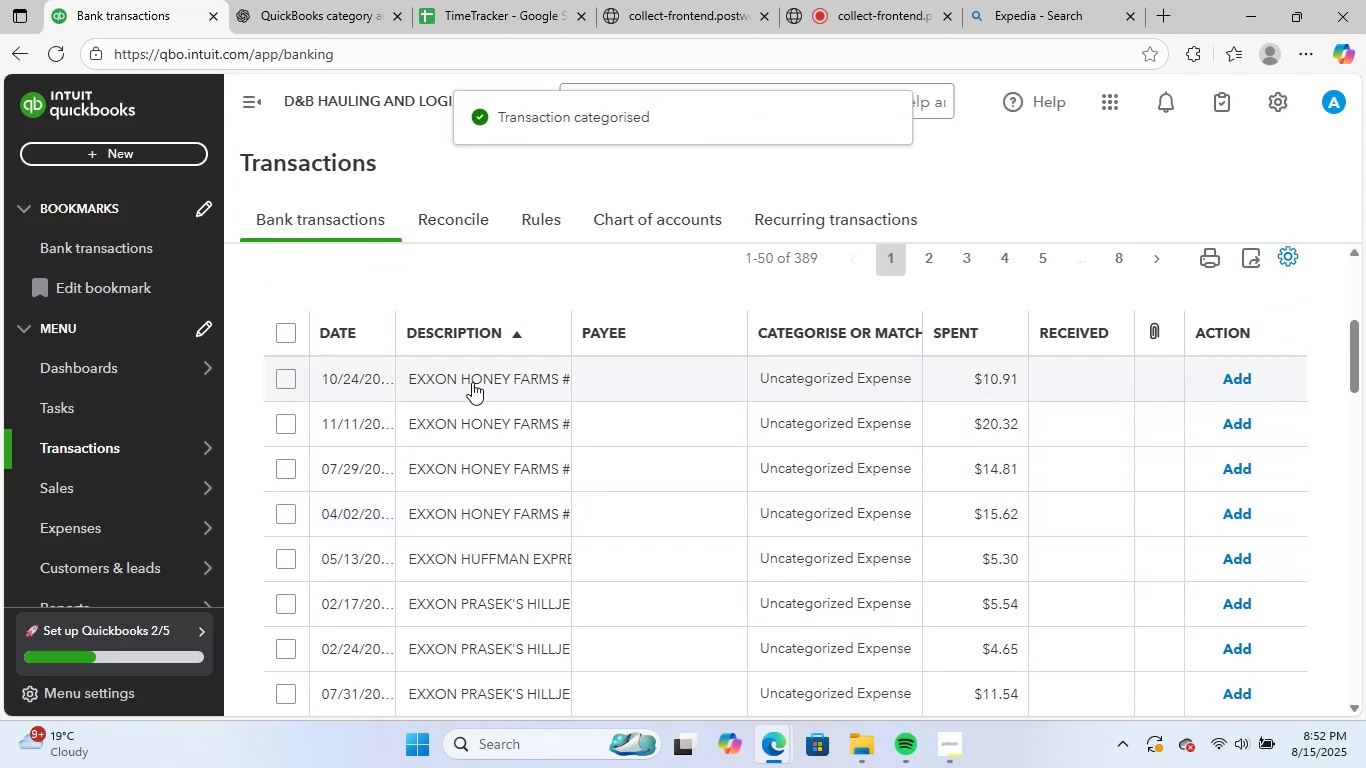 
left_click([472, 382])
 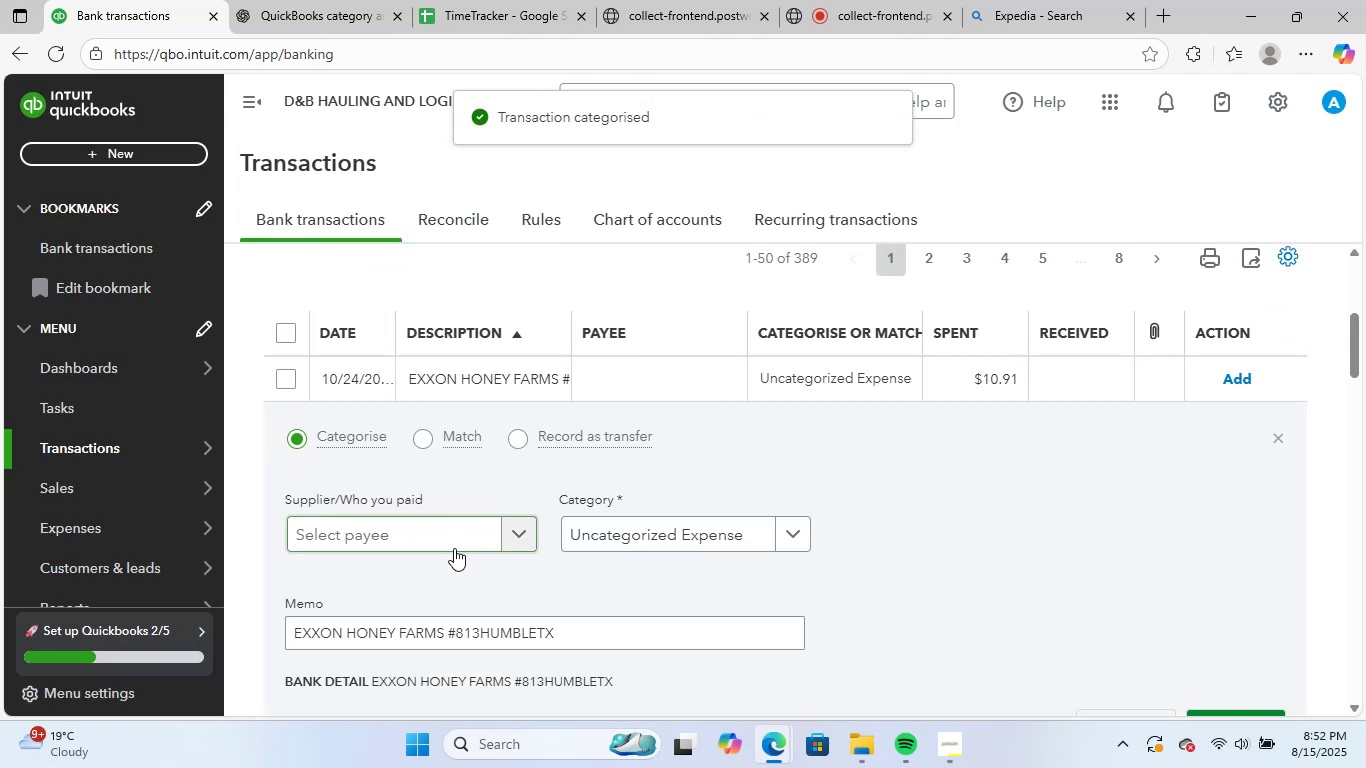 
type(exx)
 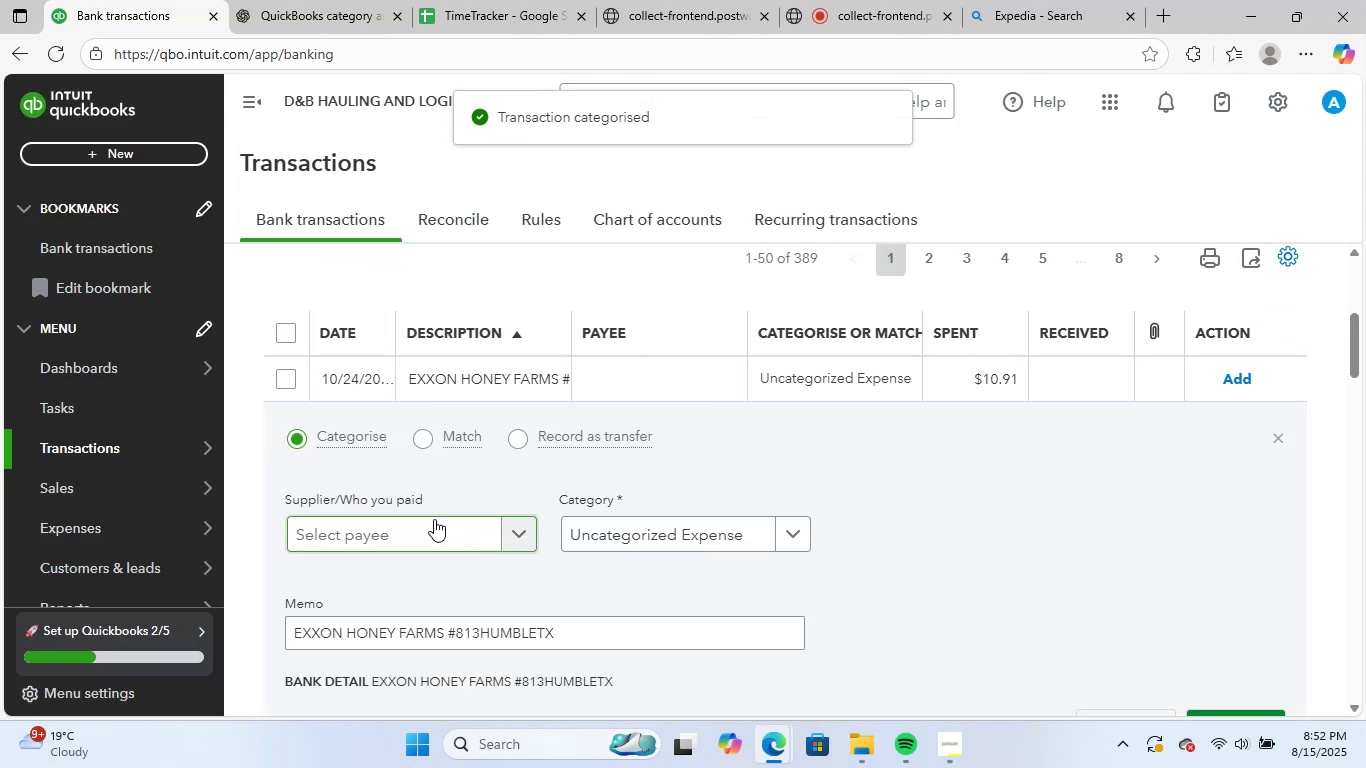 
left_click([434, 519])
 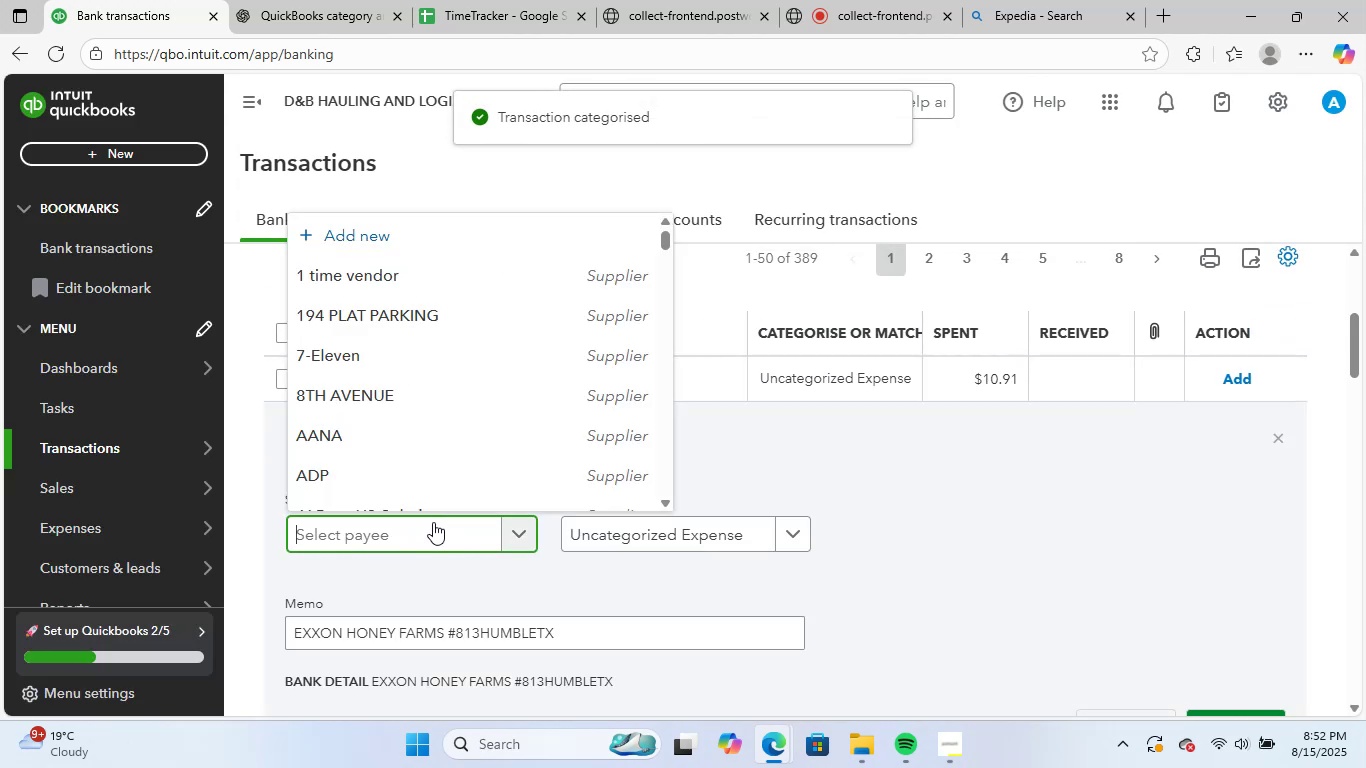 
type(exx)
 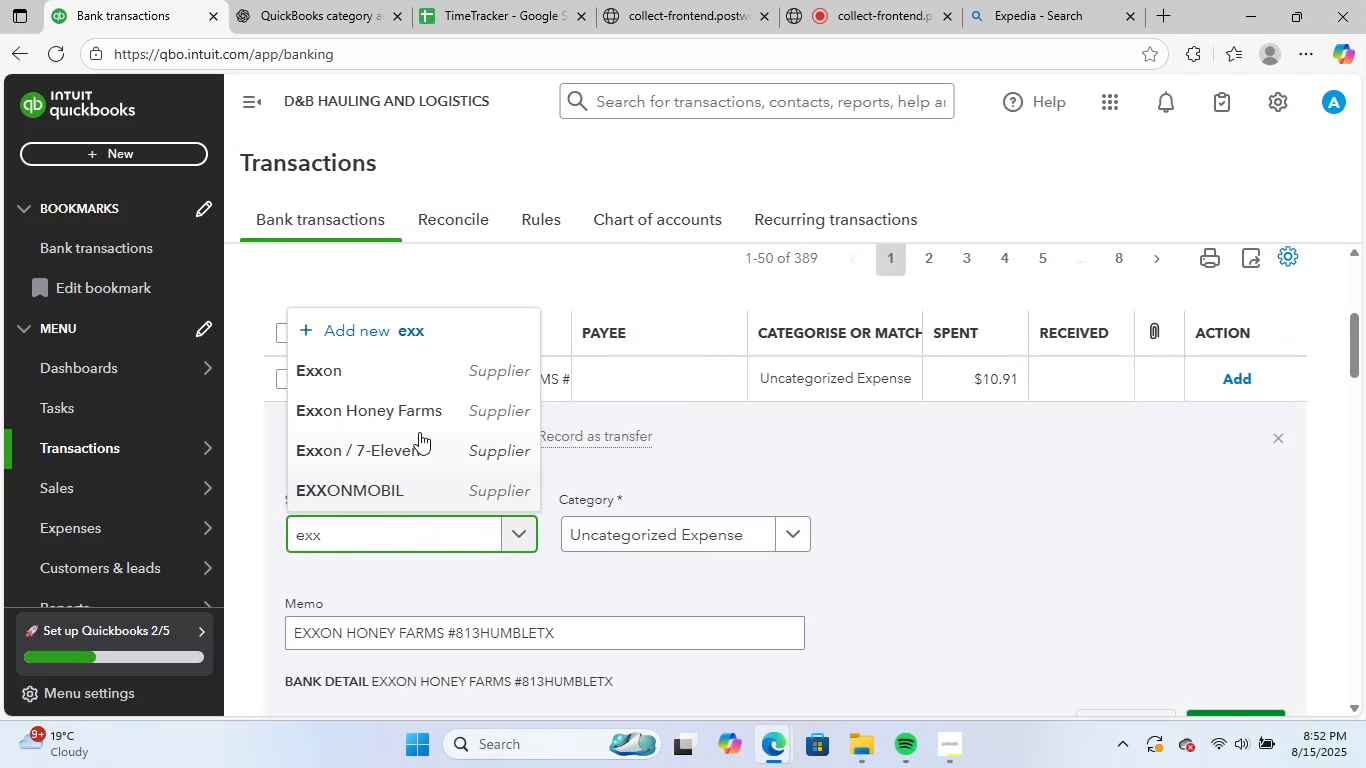 
left_click([427, 412])
 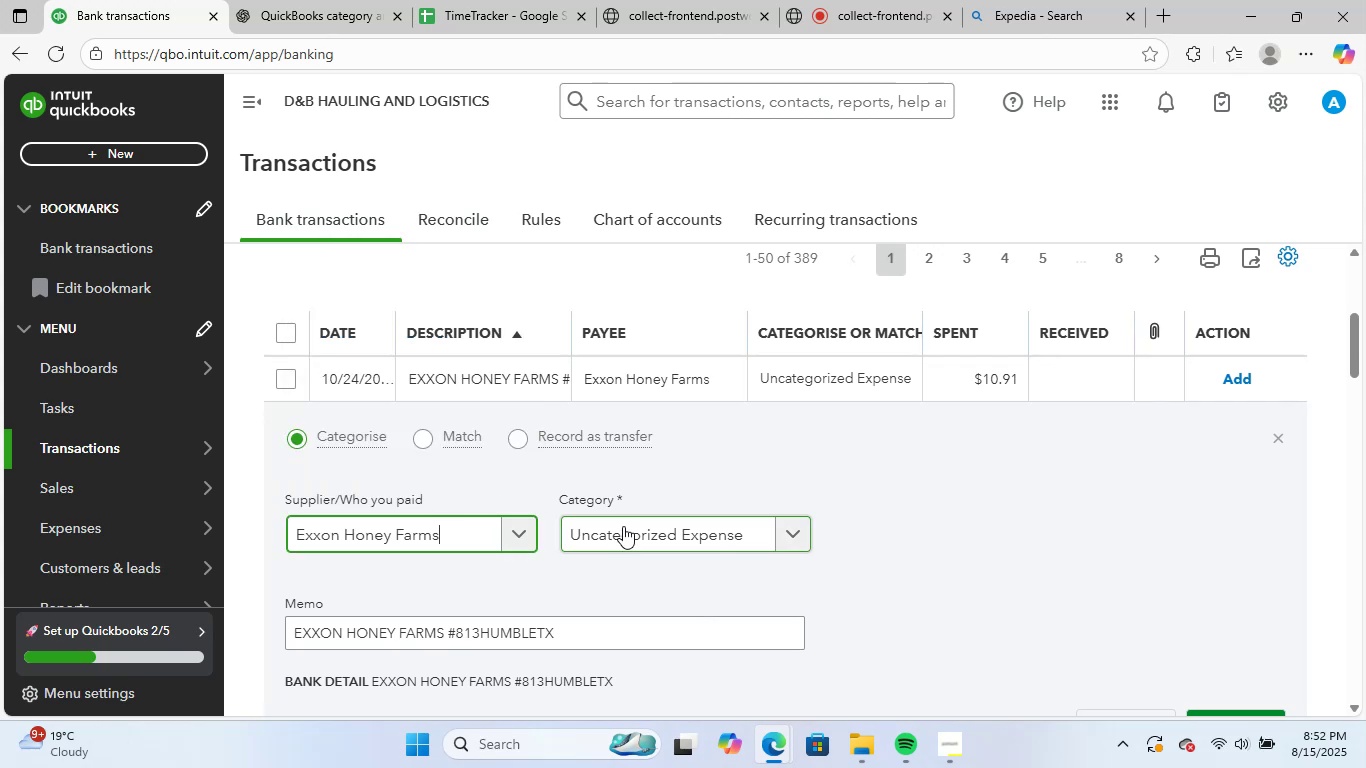 
left_click([623, 526])
 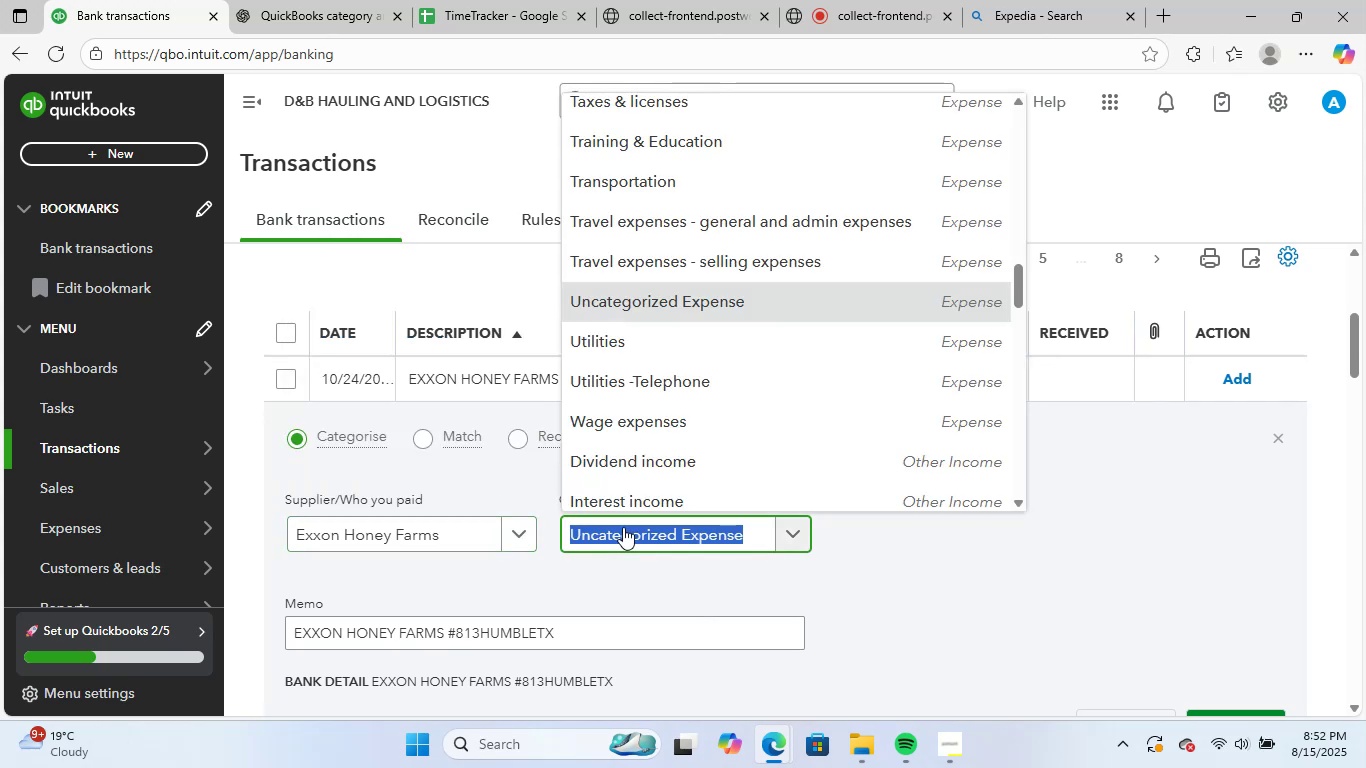 
type(meal)
 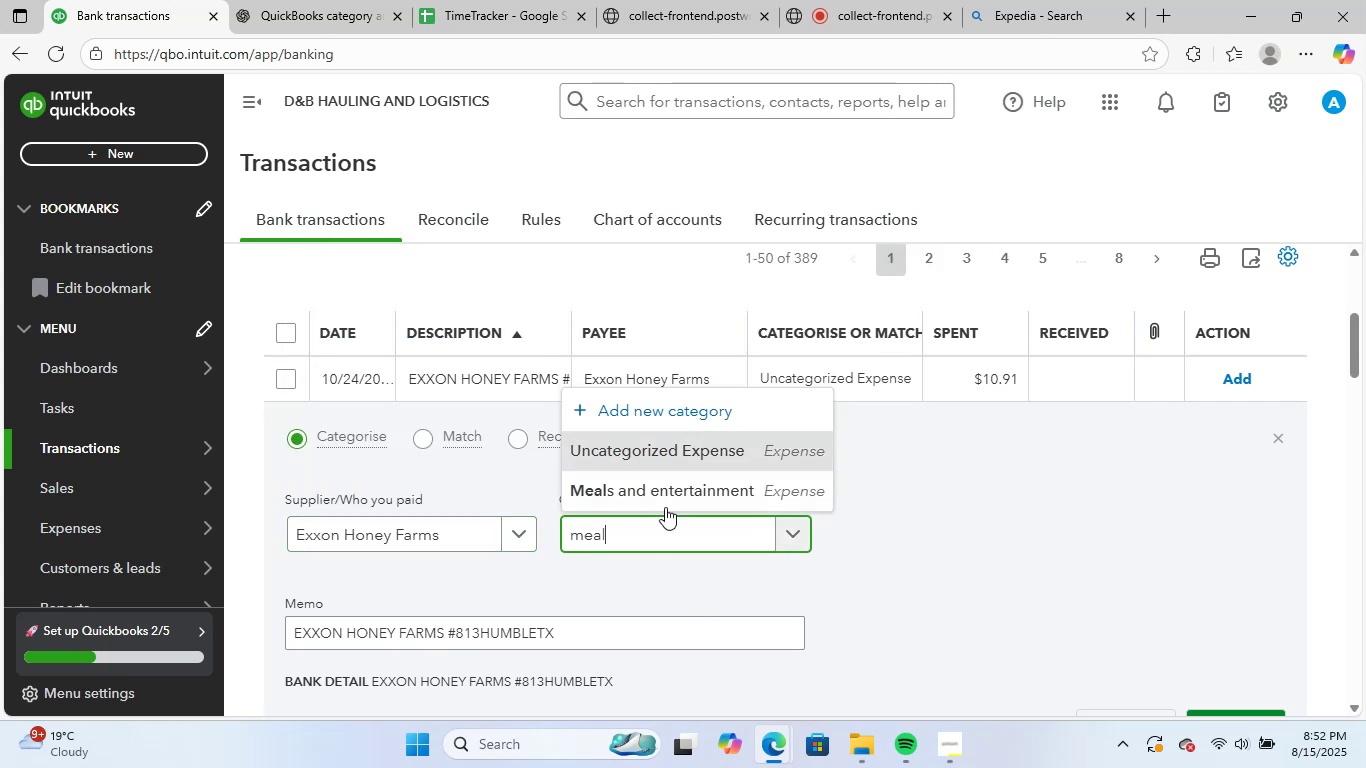 
left_click([678, 498])
 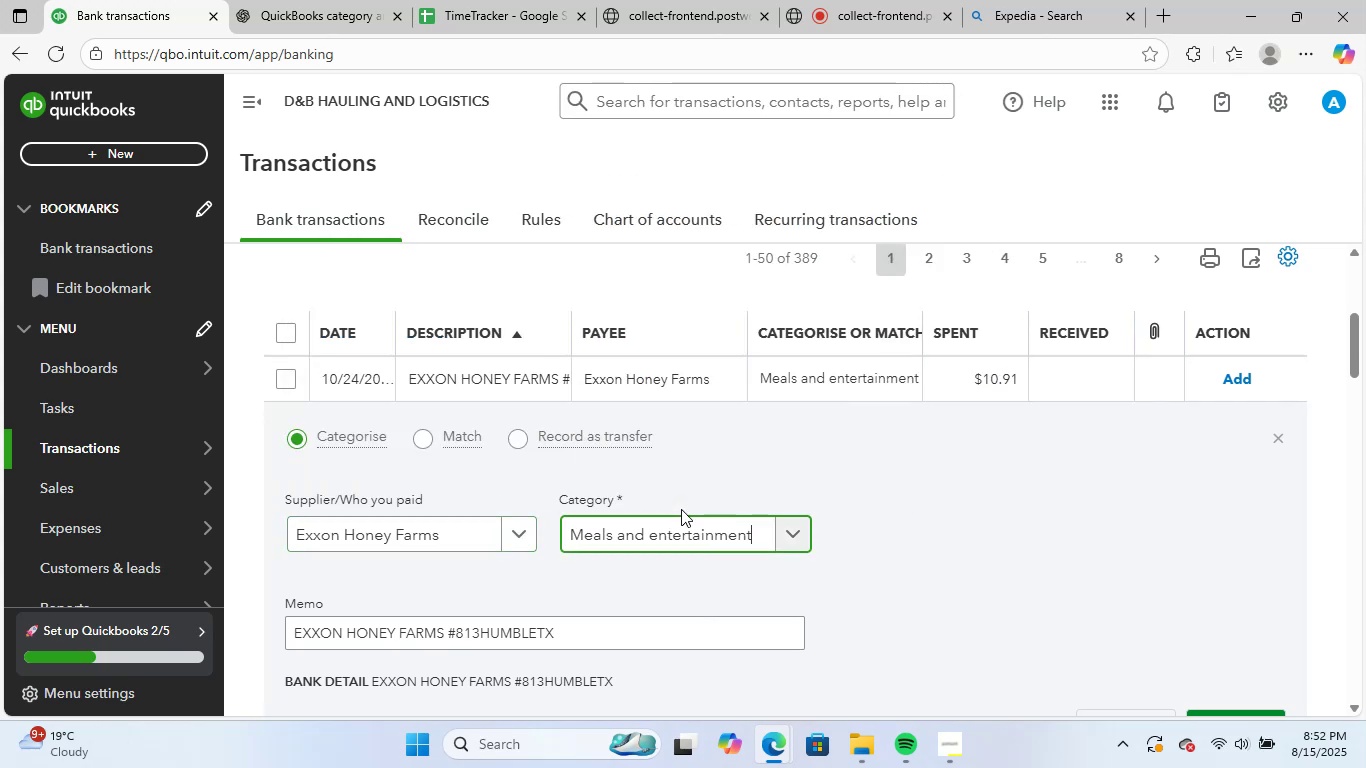 
scroll: coordinate [681, 509], scroll_direction: down, amount: 1.0
 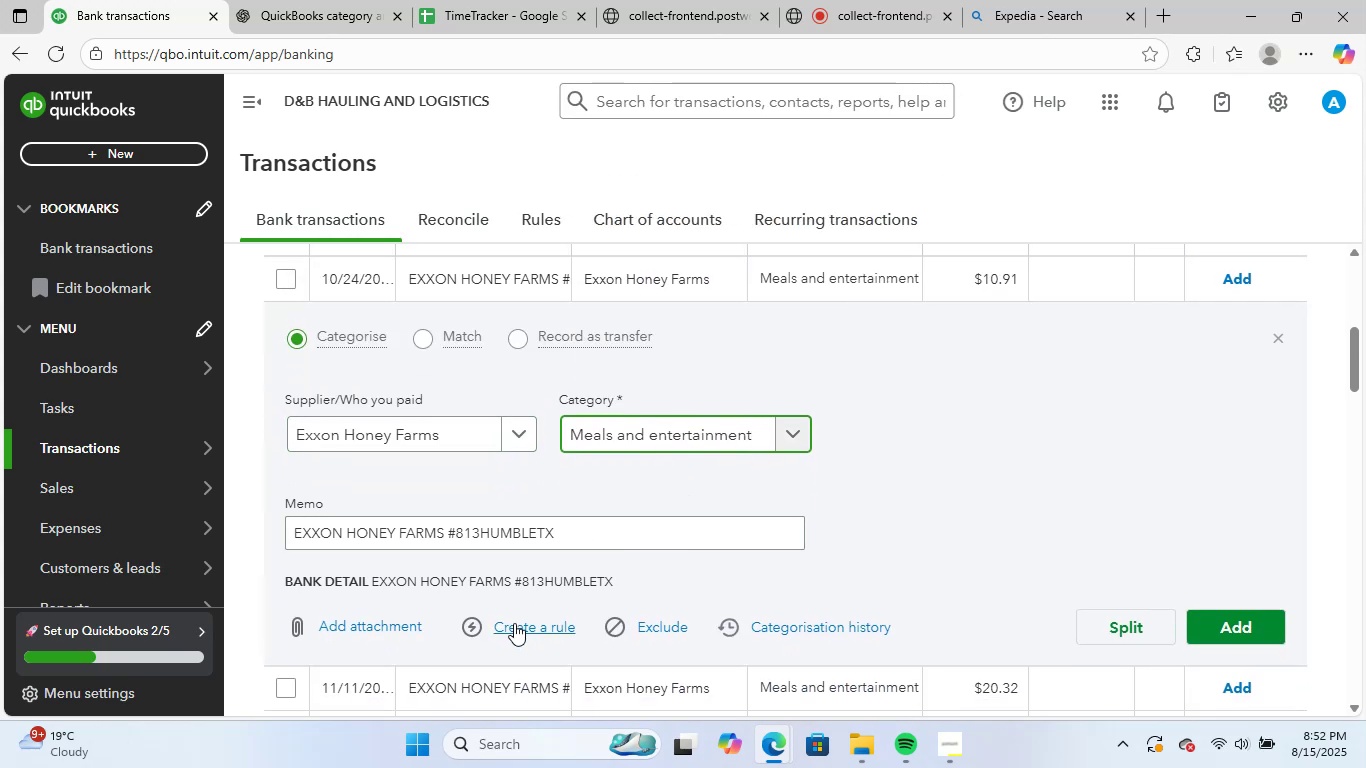 
left_click([514, 623])
 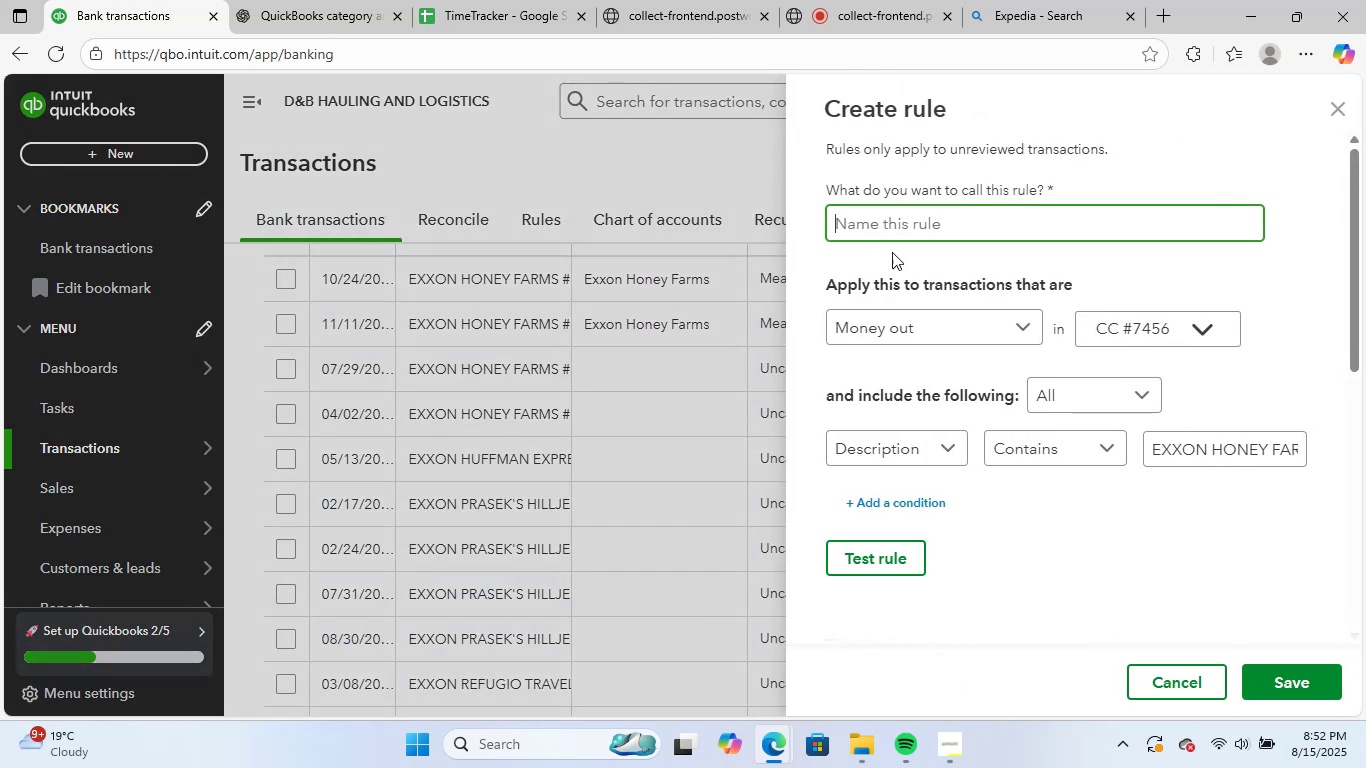 
key(Control+V)
 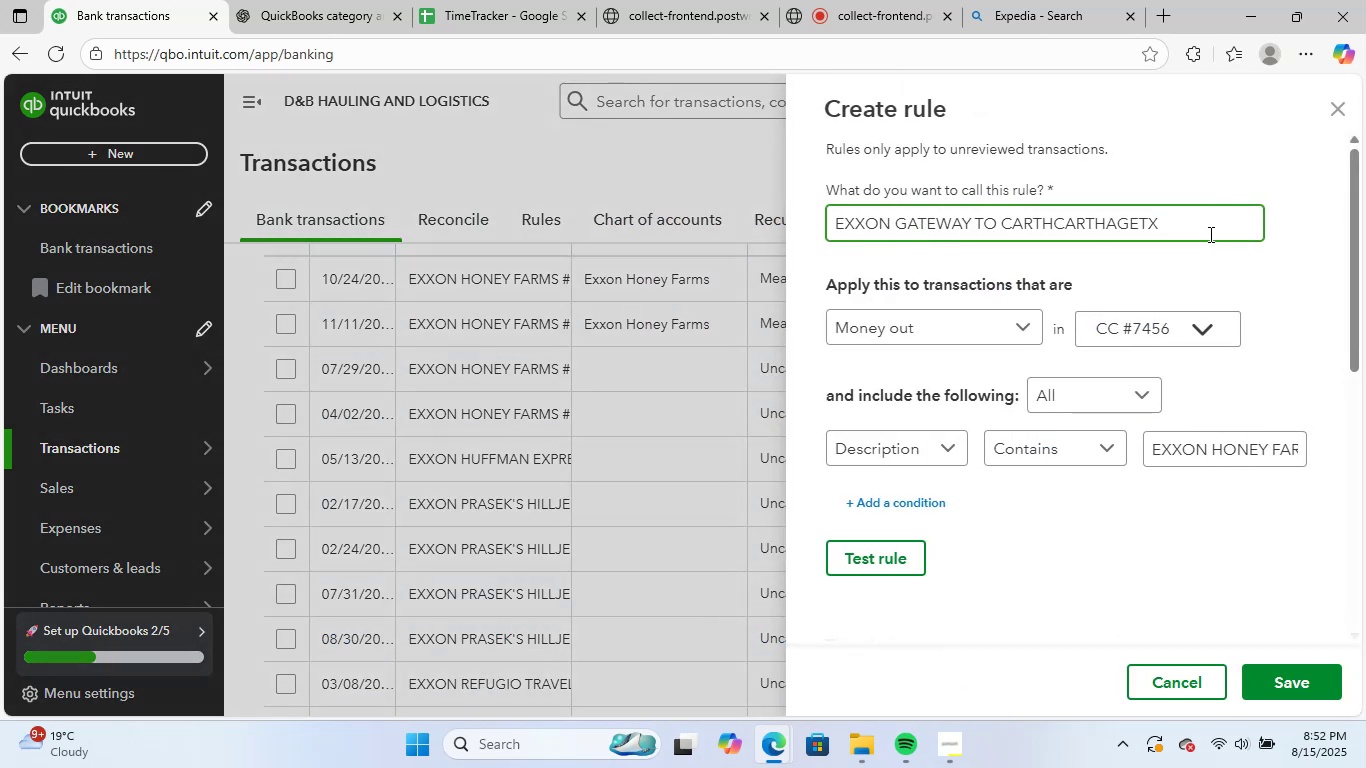 
left_click_drag(start_coordinate=[1171, 229], to_coordinate=[900, 245])
 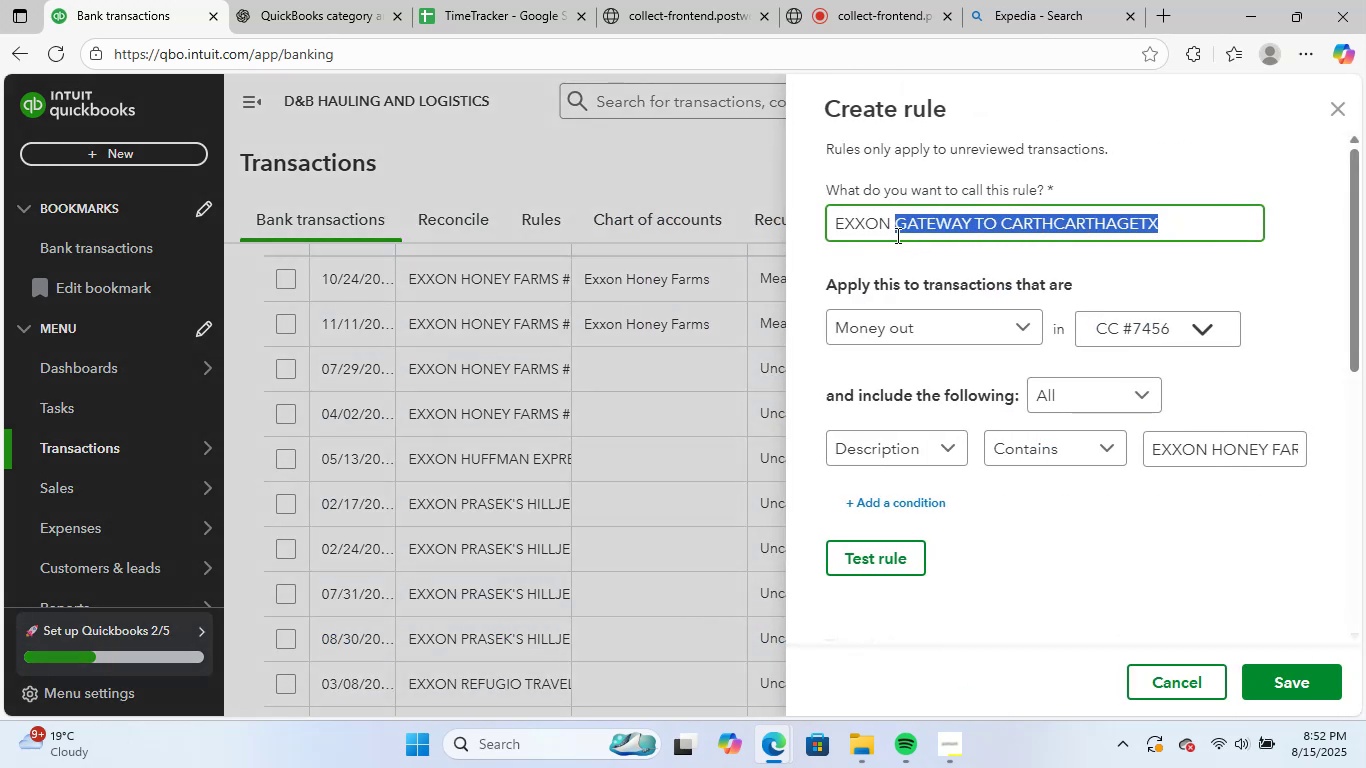 
key(Backspace)
type(honey)
 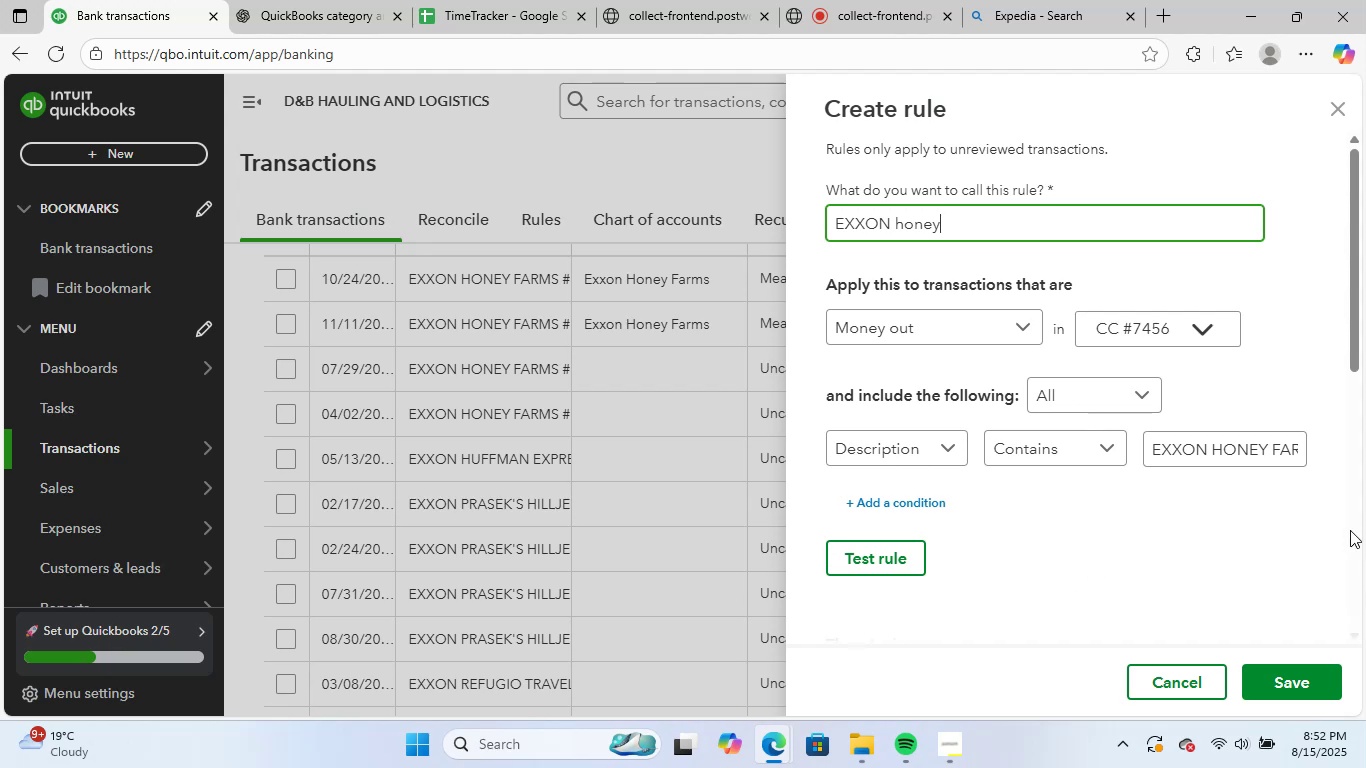 
scroll: coordinate [1121, 580], scroll_direction: down, amount: 8.0
 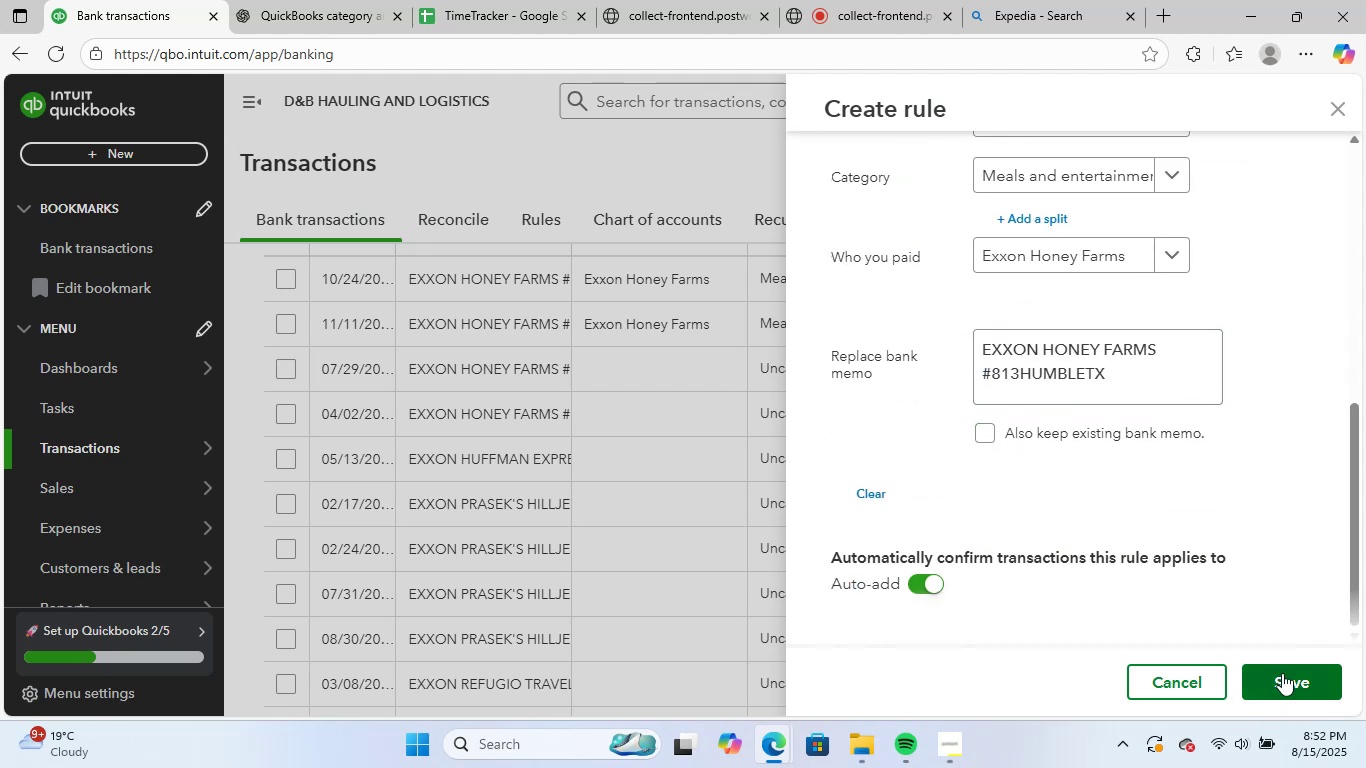 
left_click([1282, 673])
 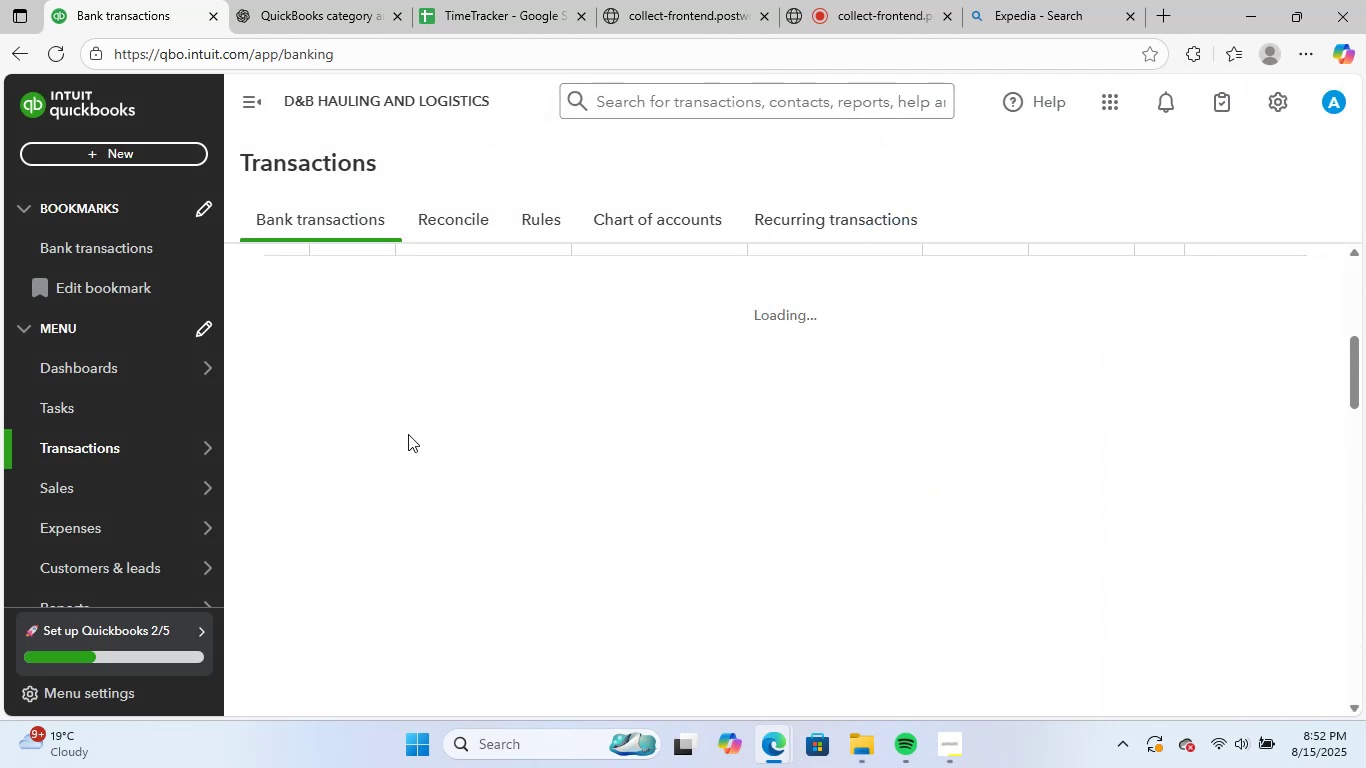 
scroll: coordinate [590, 477], scroll_direction: up, amount: 2.0
 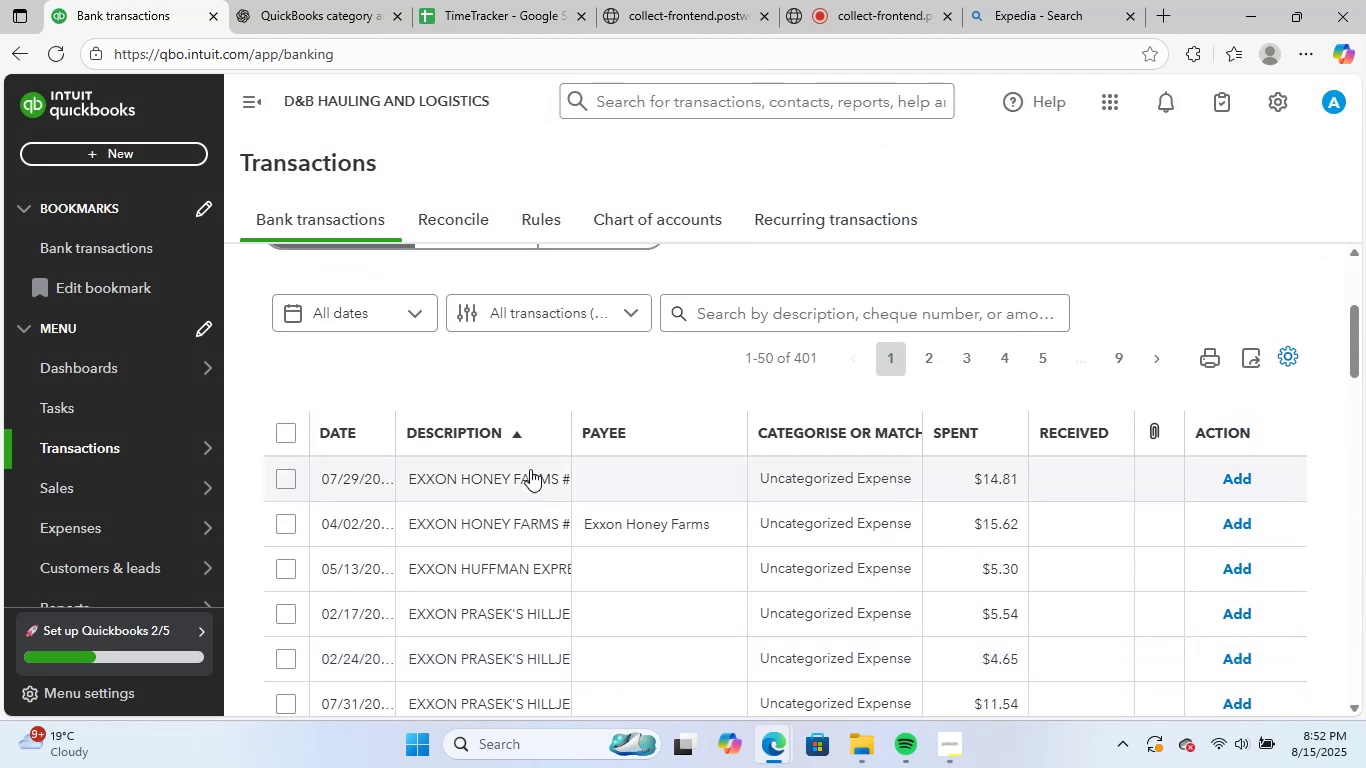 
left_click([530, 469])
 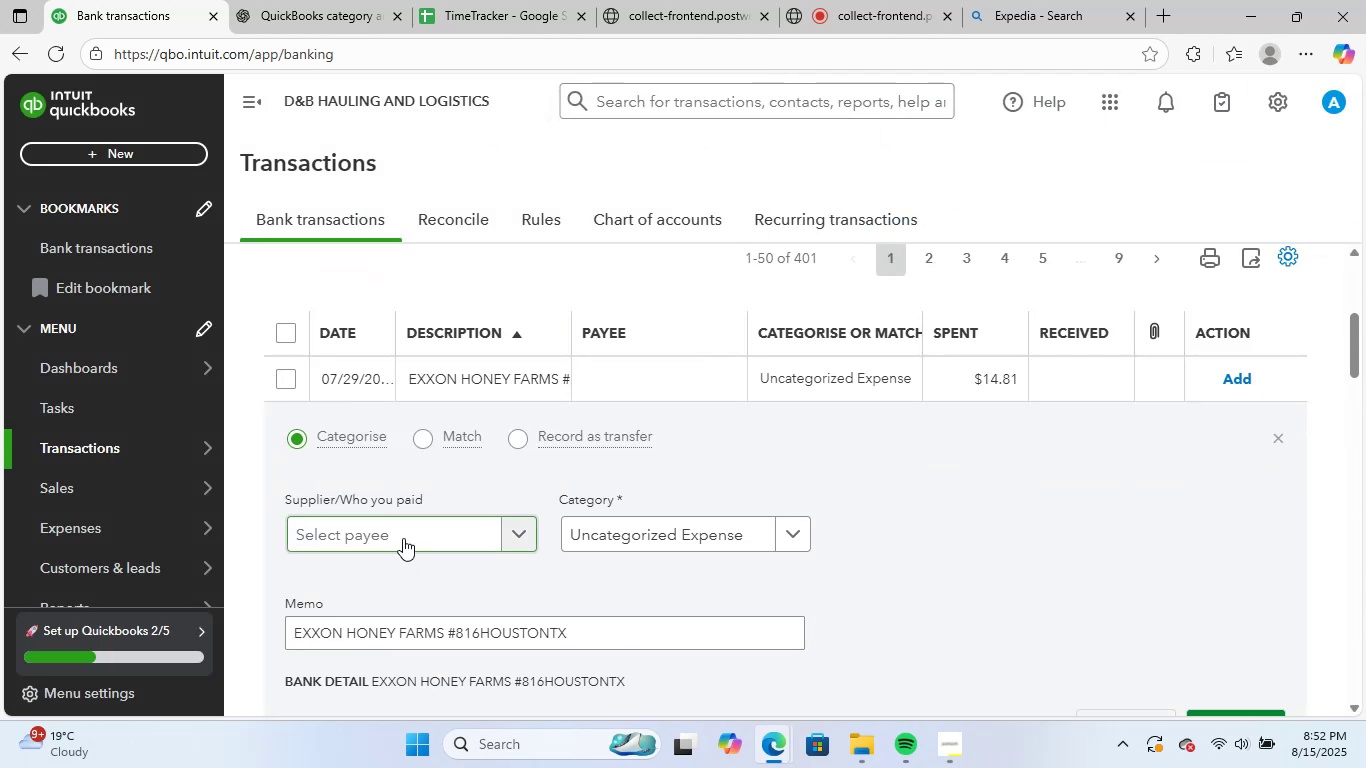 
left_click([403, 538])
 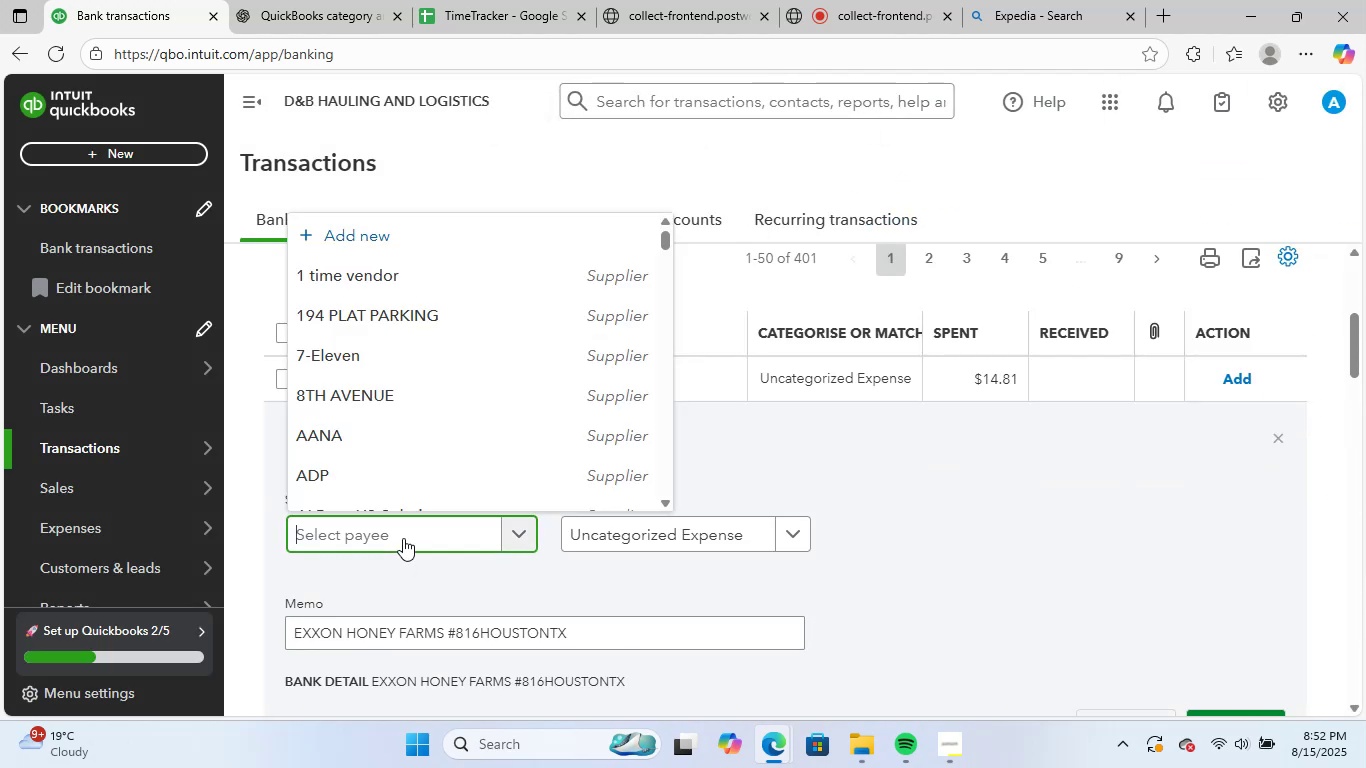 
type(exx)
 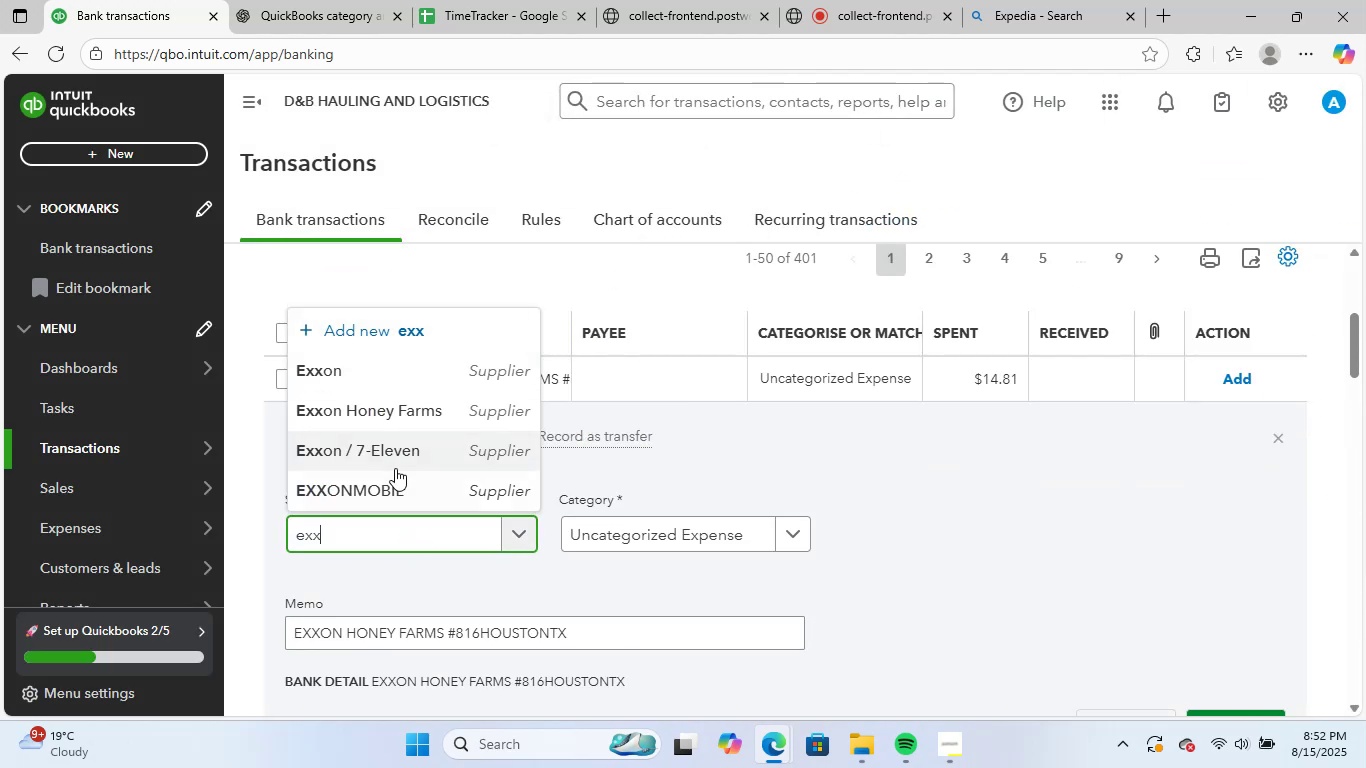 
left_click([429, 408])
 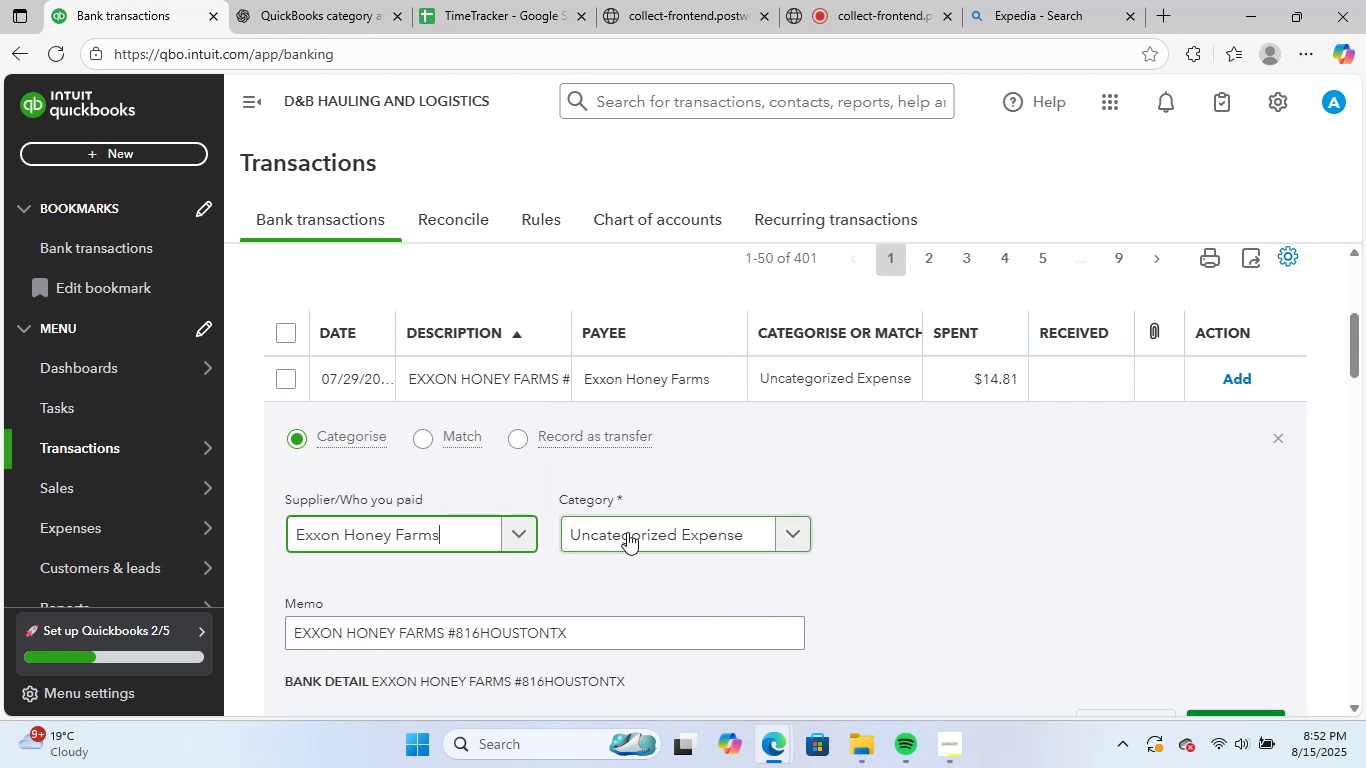 
left_click([627, 532])
 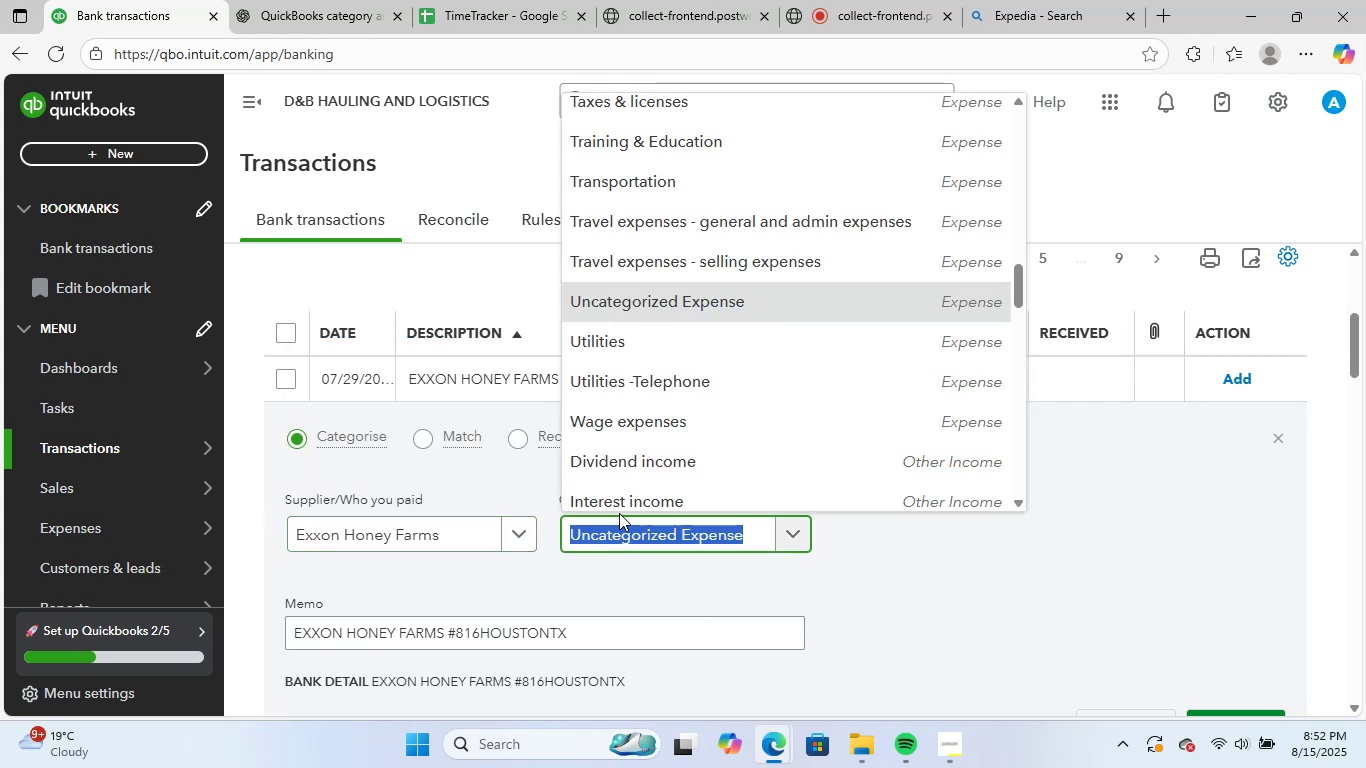 
type(meal)
 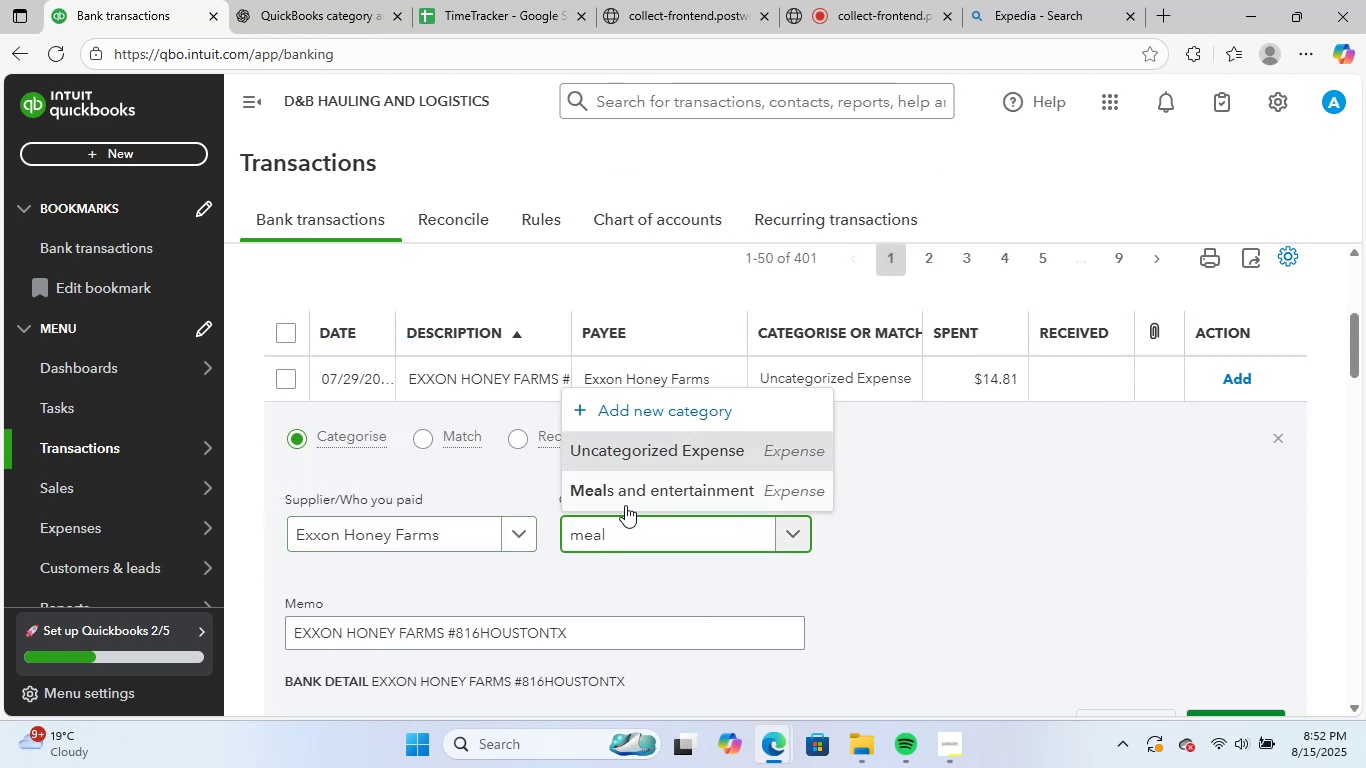 
left_click([653, 489])
 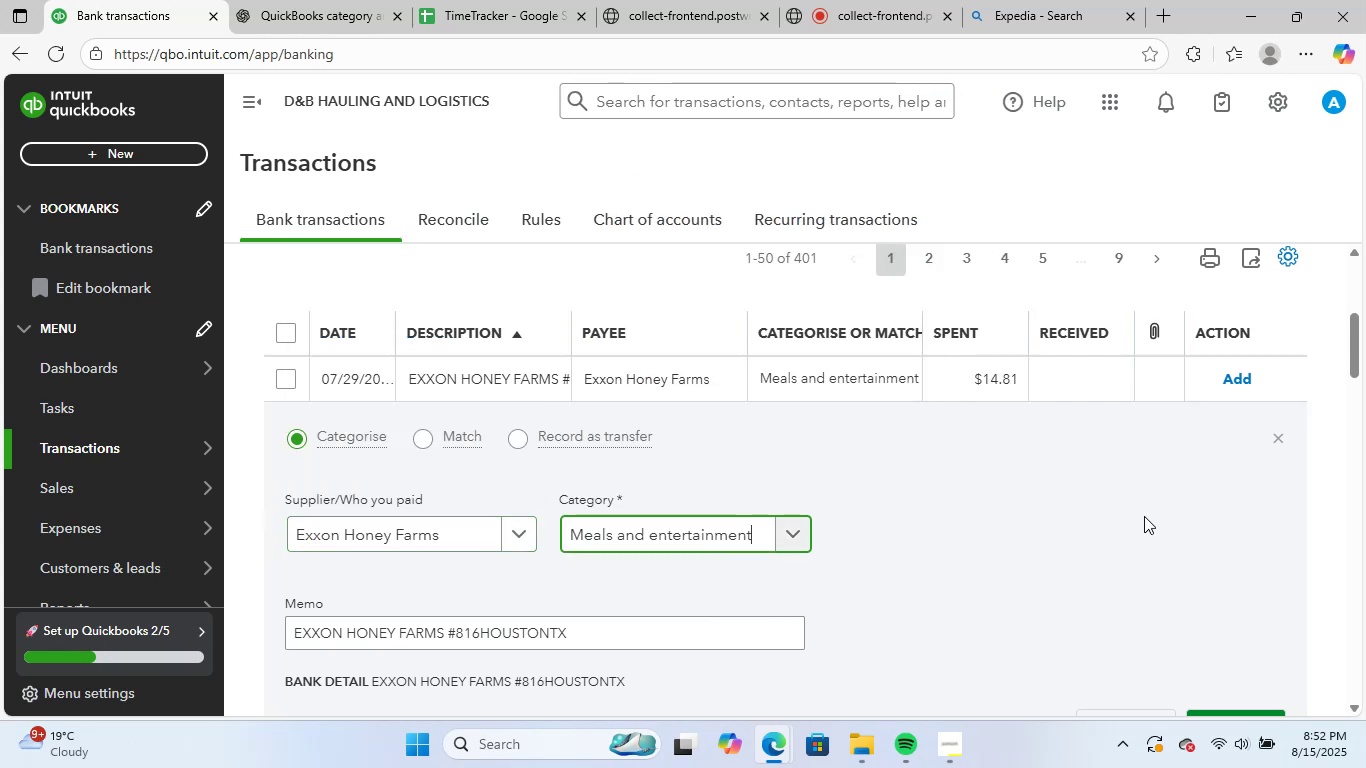 
scroll: coordinate [1144, 516], scroll_direction: down, amount: 2.0
 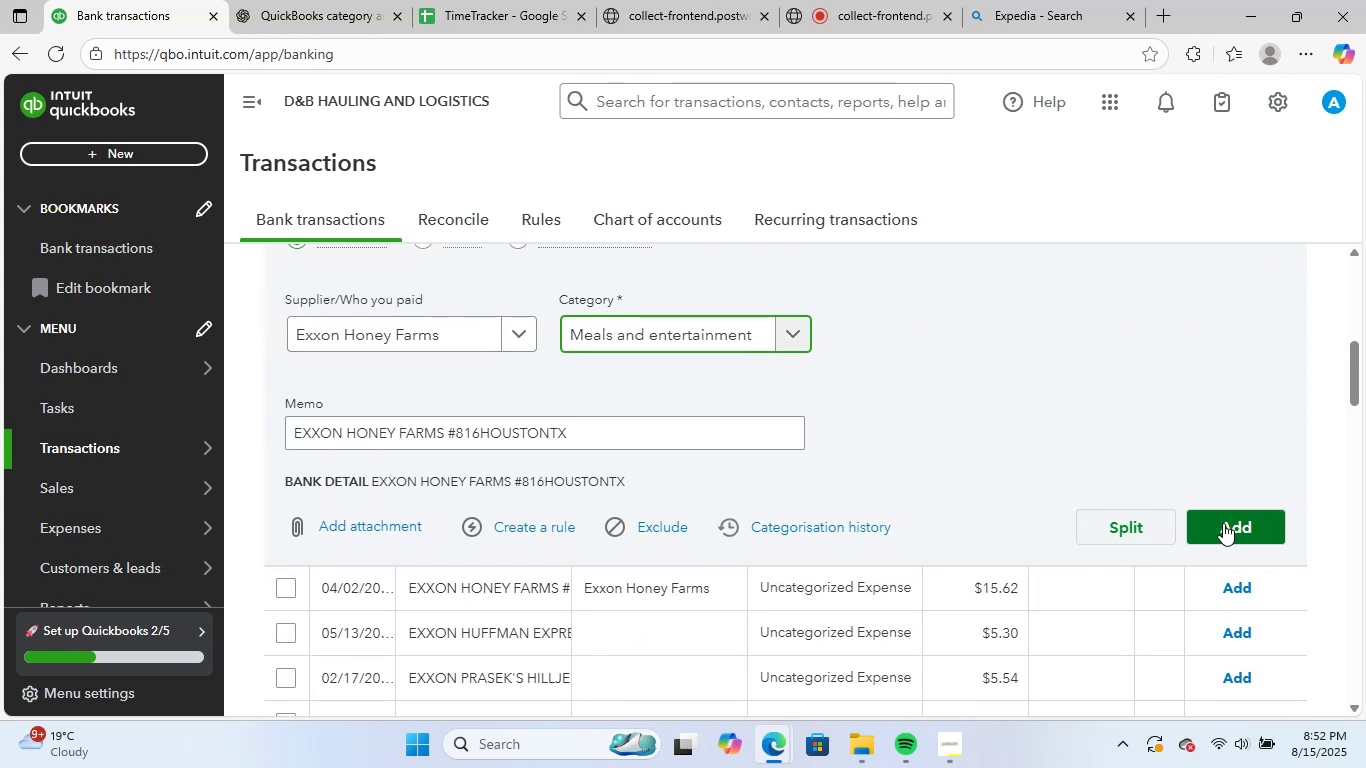 
left_click([1223, 523])
 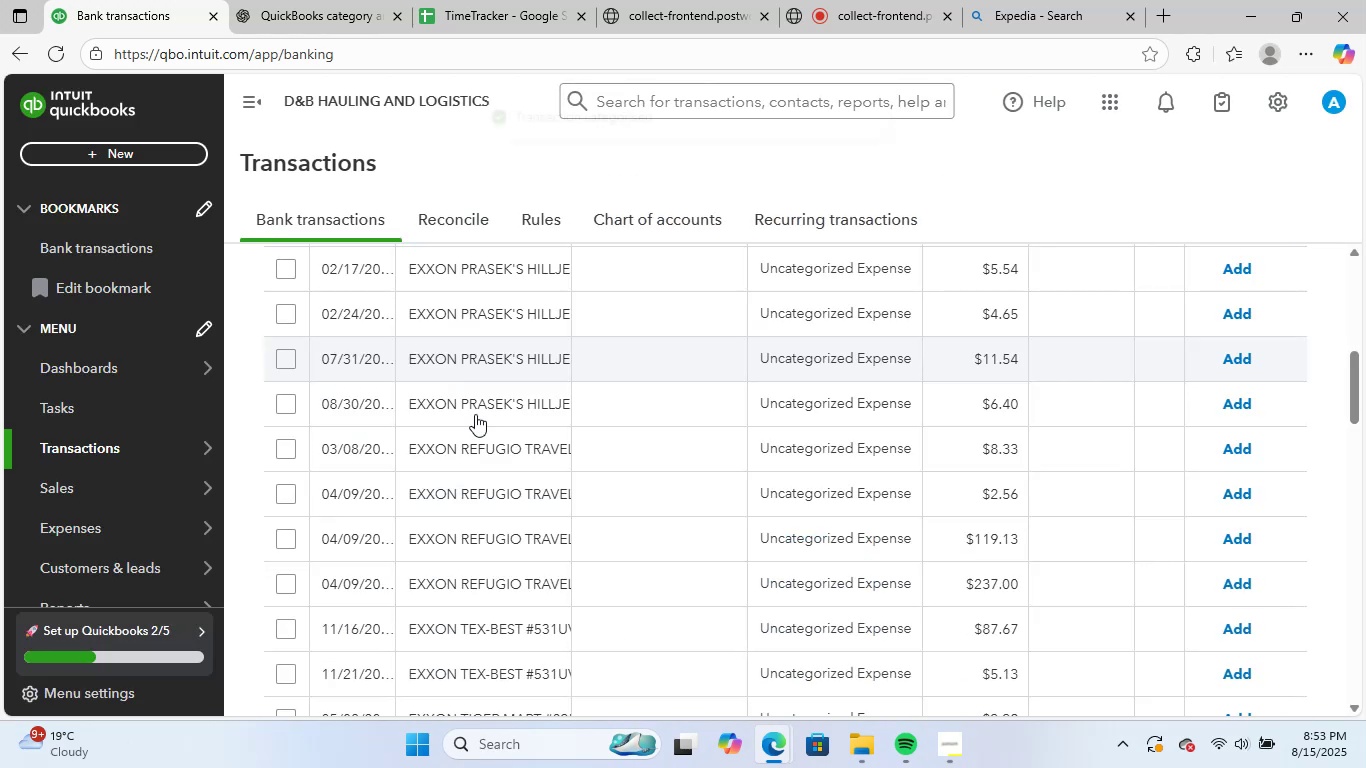 
scroll: coordinate [533, 489], scroll_direction: up, amount: 2.0
 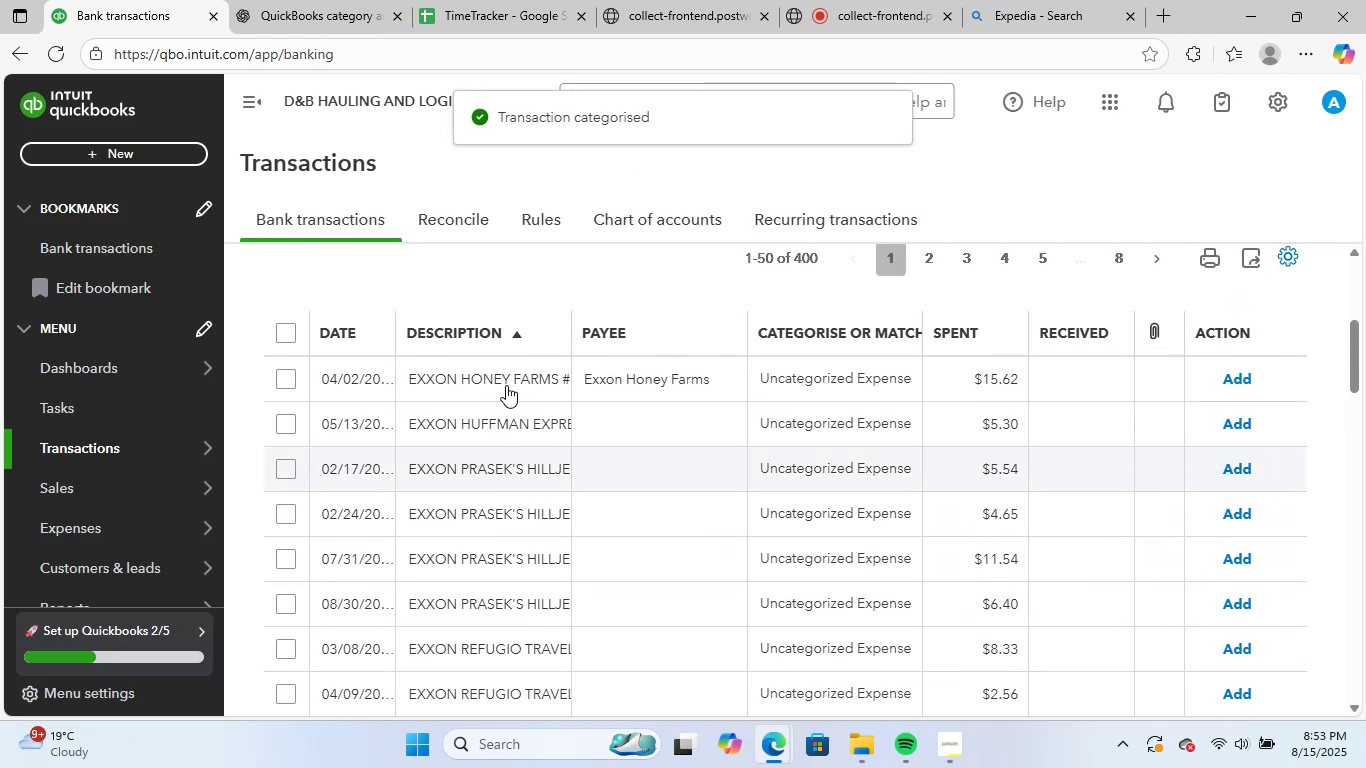 
left_click([507, 379])
 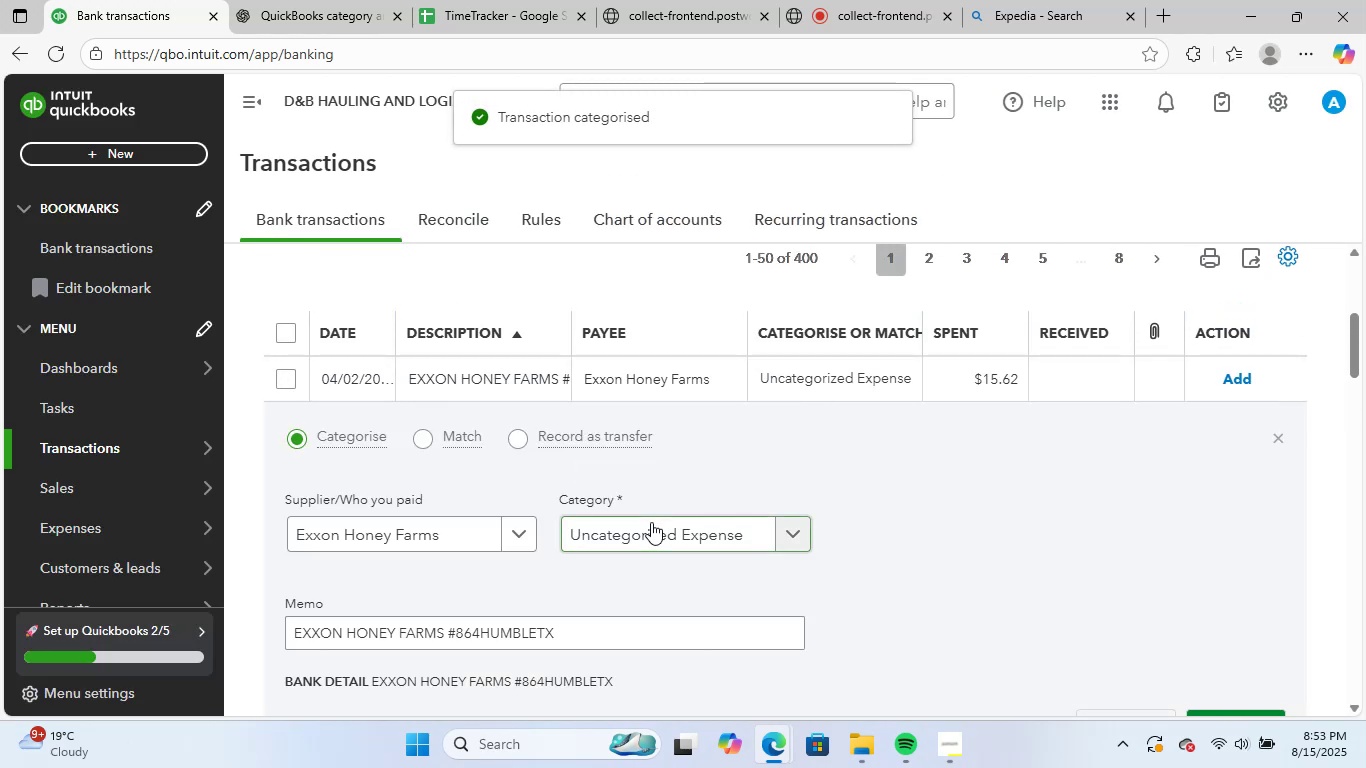 
left_click([658, 532])
 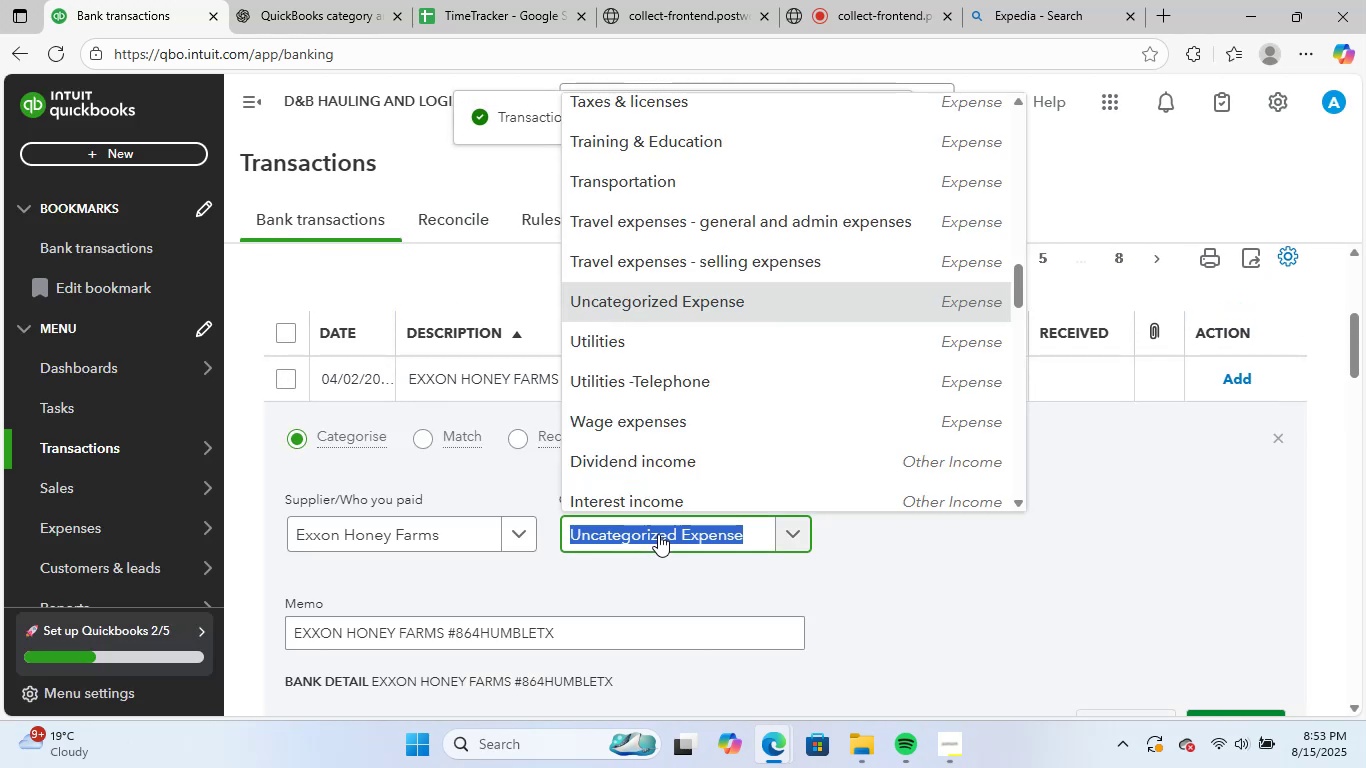 
type(meal)
 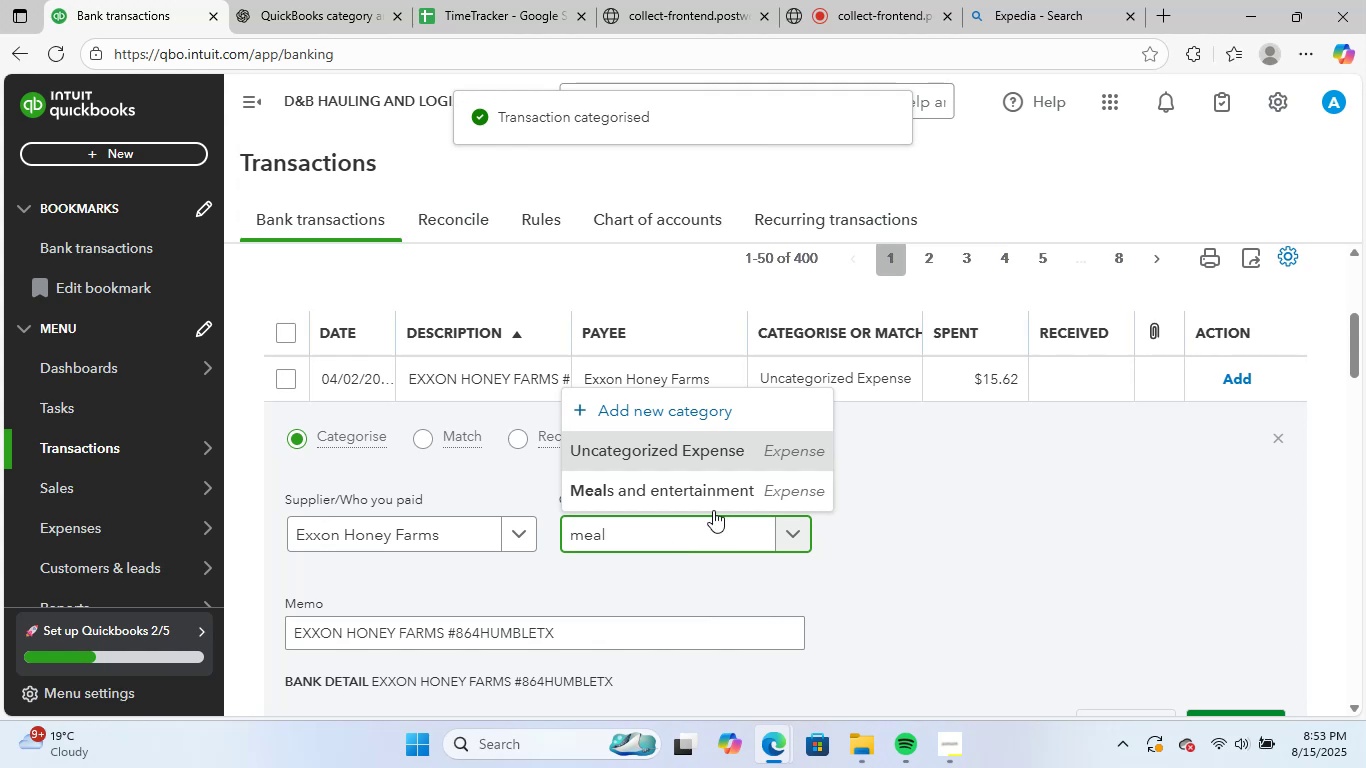 
left_click([736, 499])
 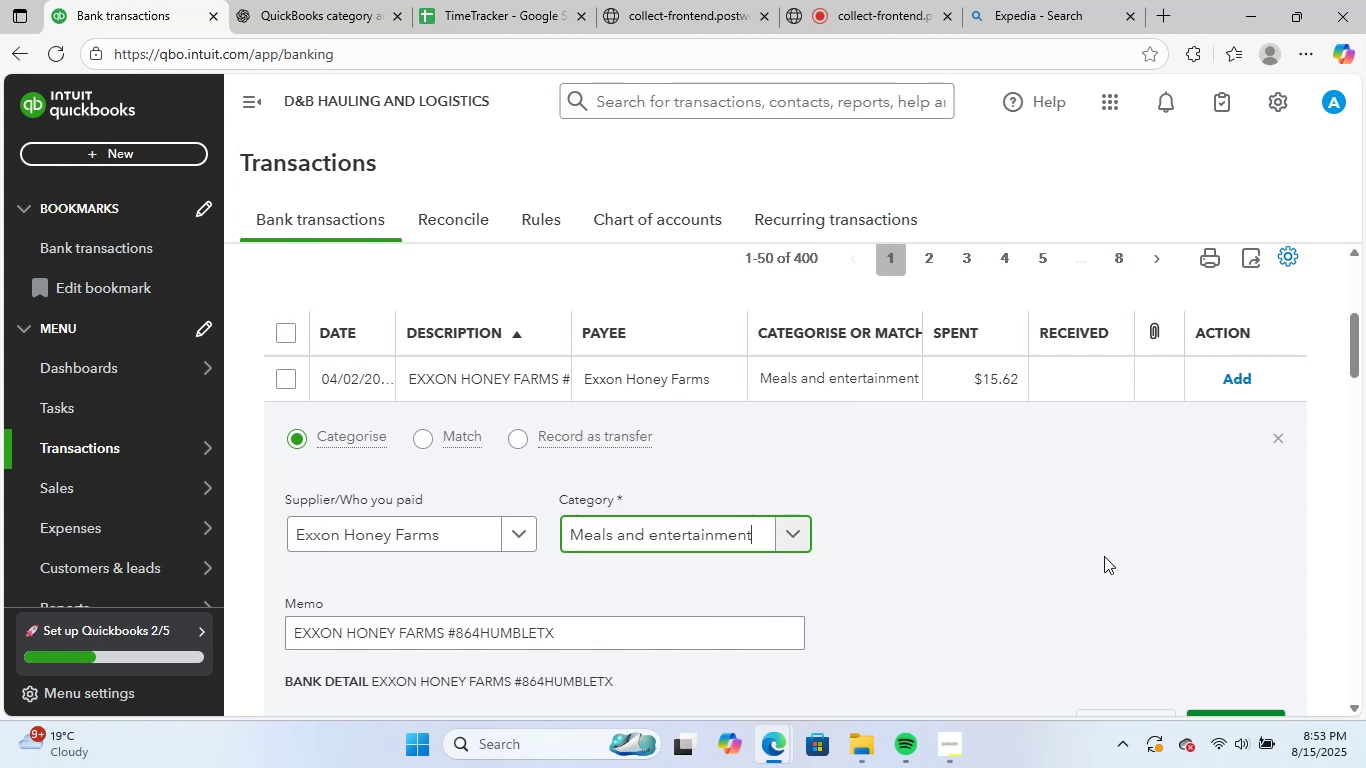 
scroll: coordinate [1104, 556], scroll_direction: down, amount: 2.0
 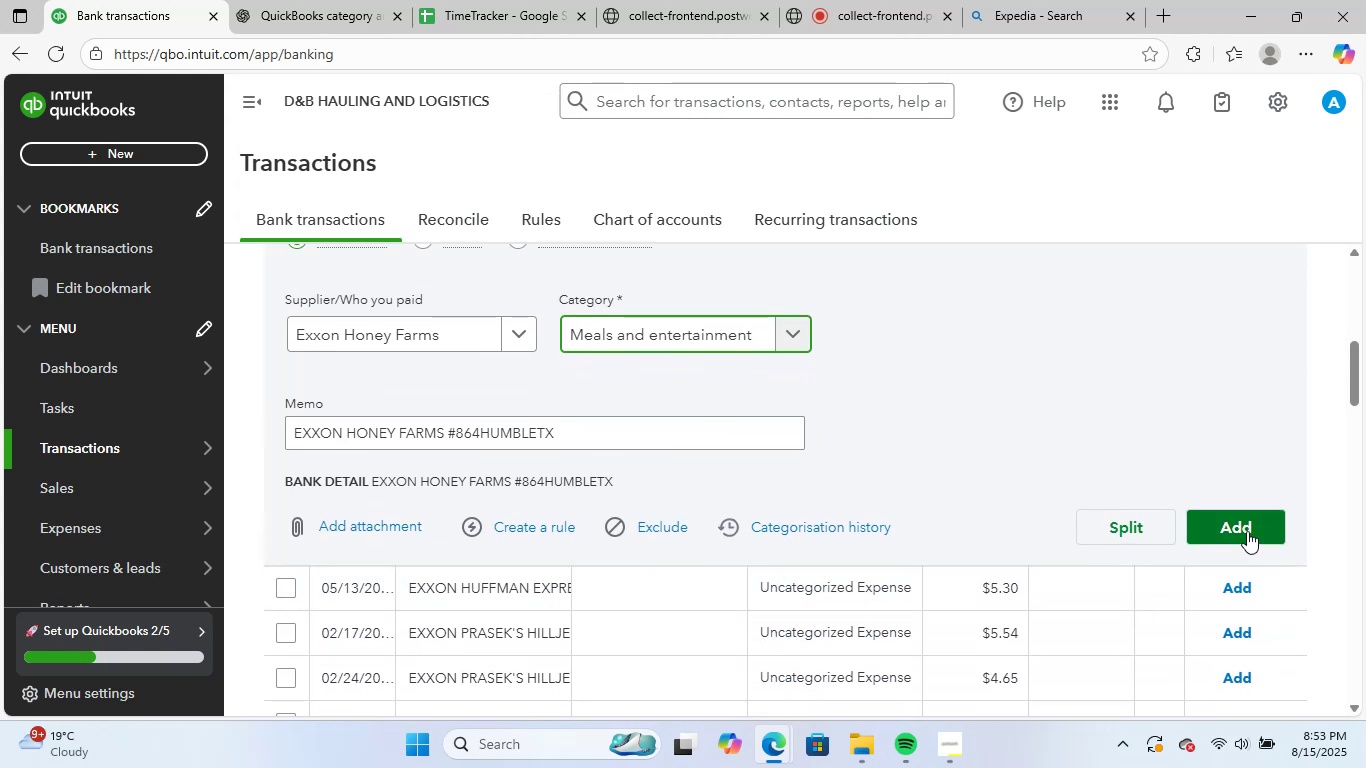 
left_click([1247, 531])
 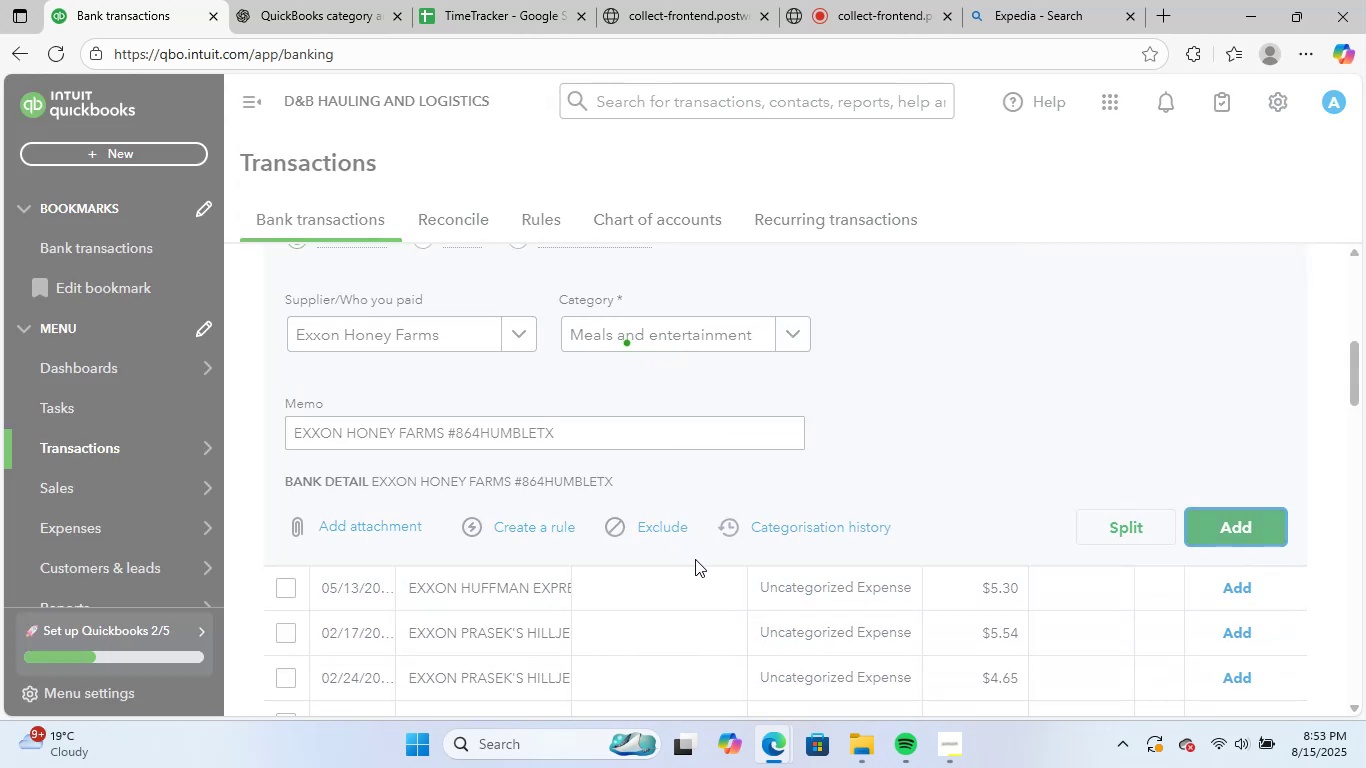 
scroll: coordinate [773, 602], scroll_direction: up, amount: 2.0
 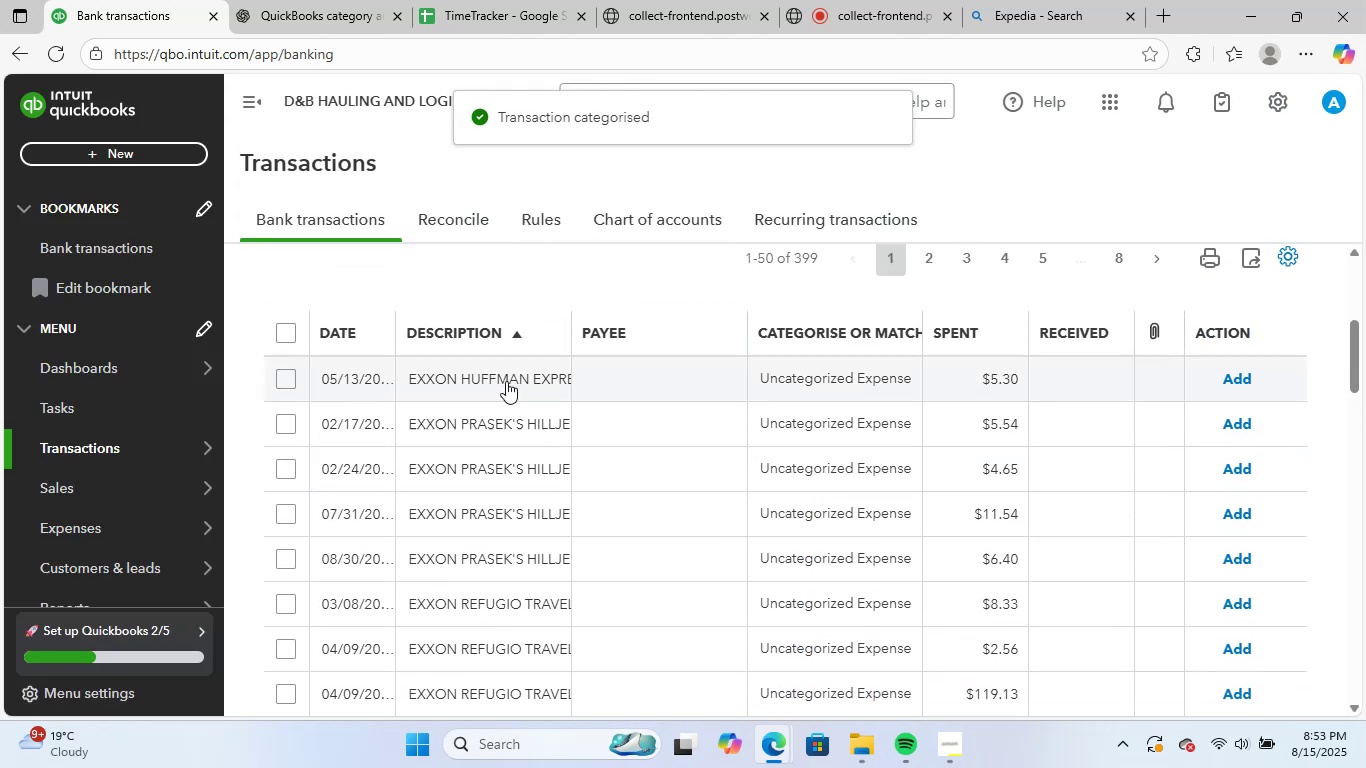 
left_click([507, 380])
 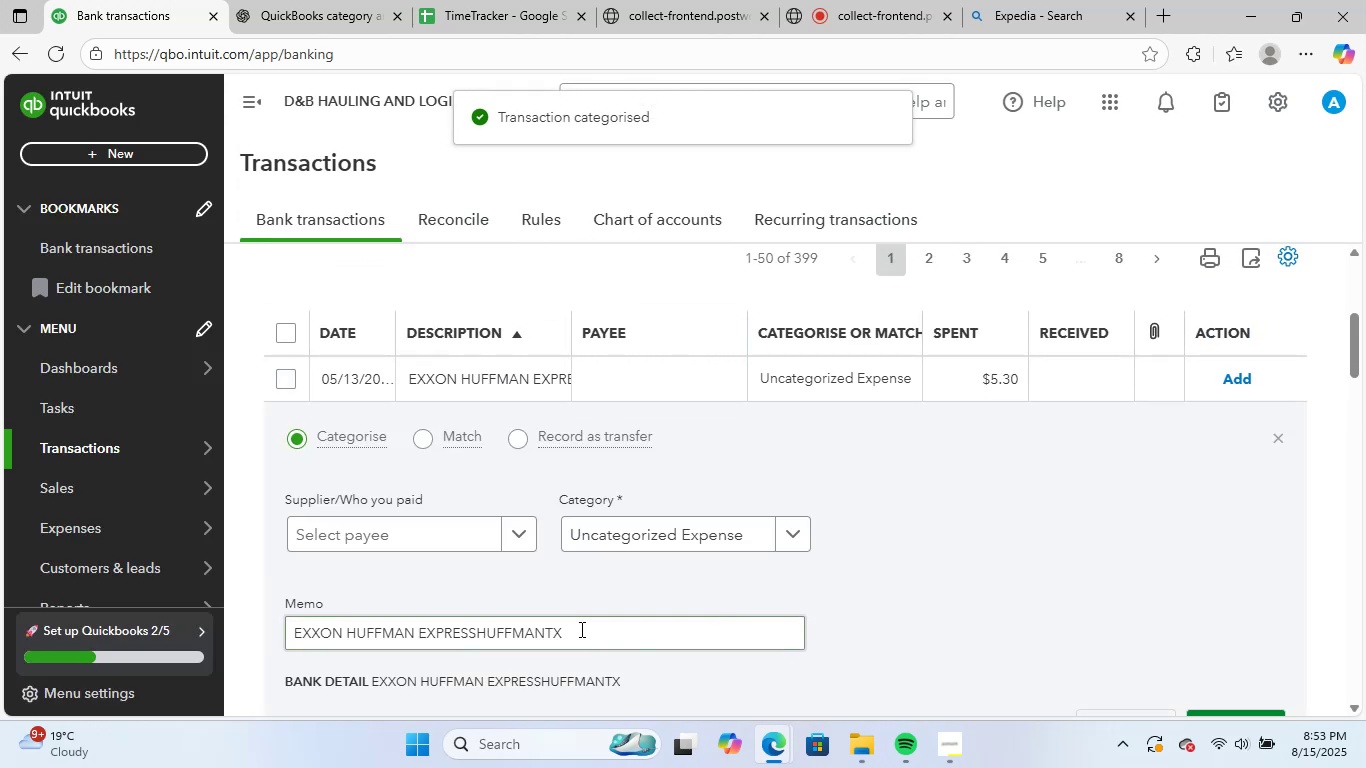 
left_click_drag(start_coordinate=[580, 629], to_coordinate=[213, 625])
 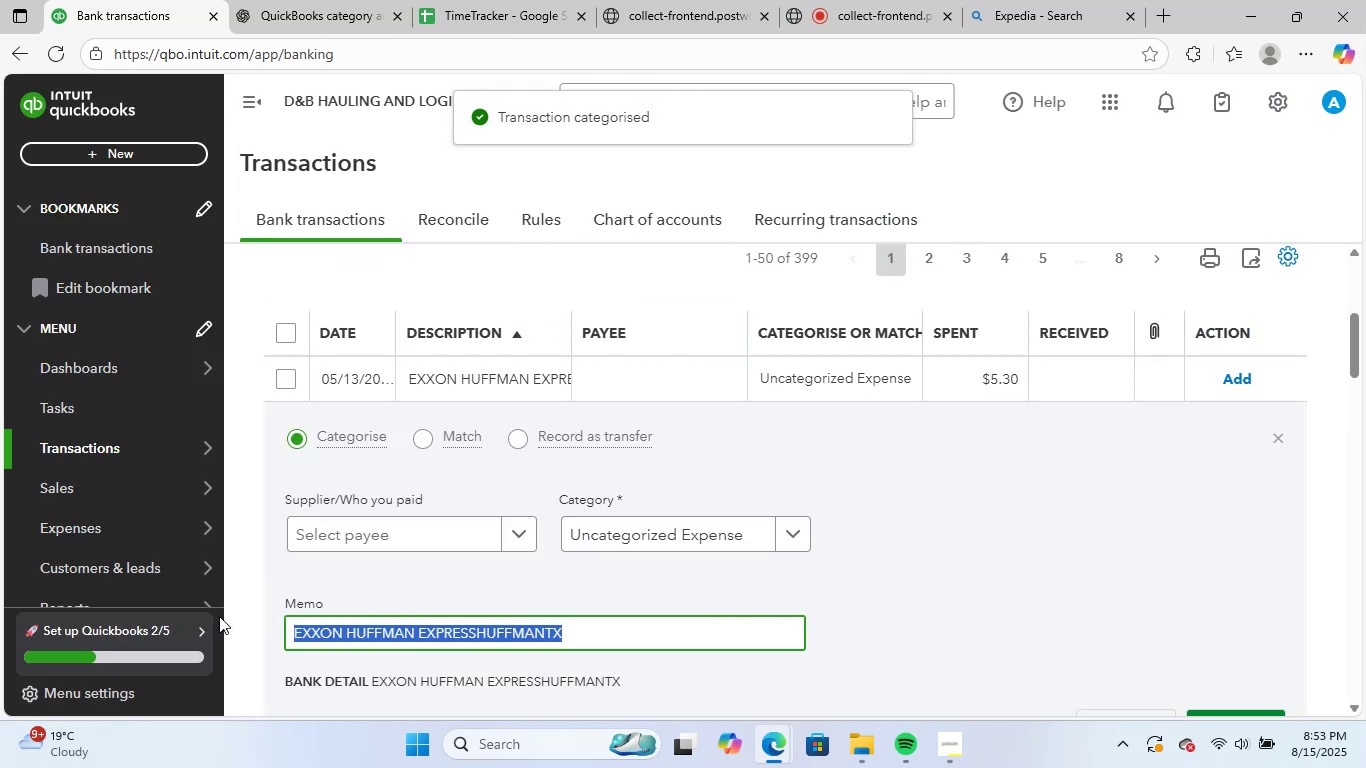 
key(Control+ControlLeft)
 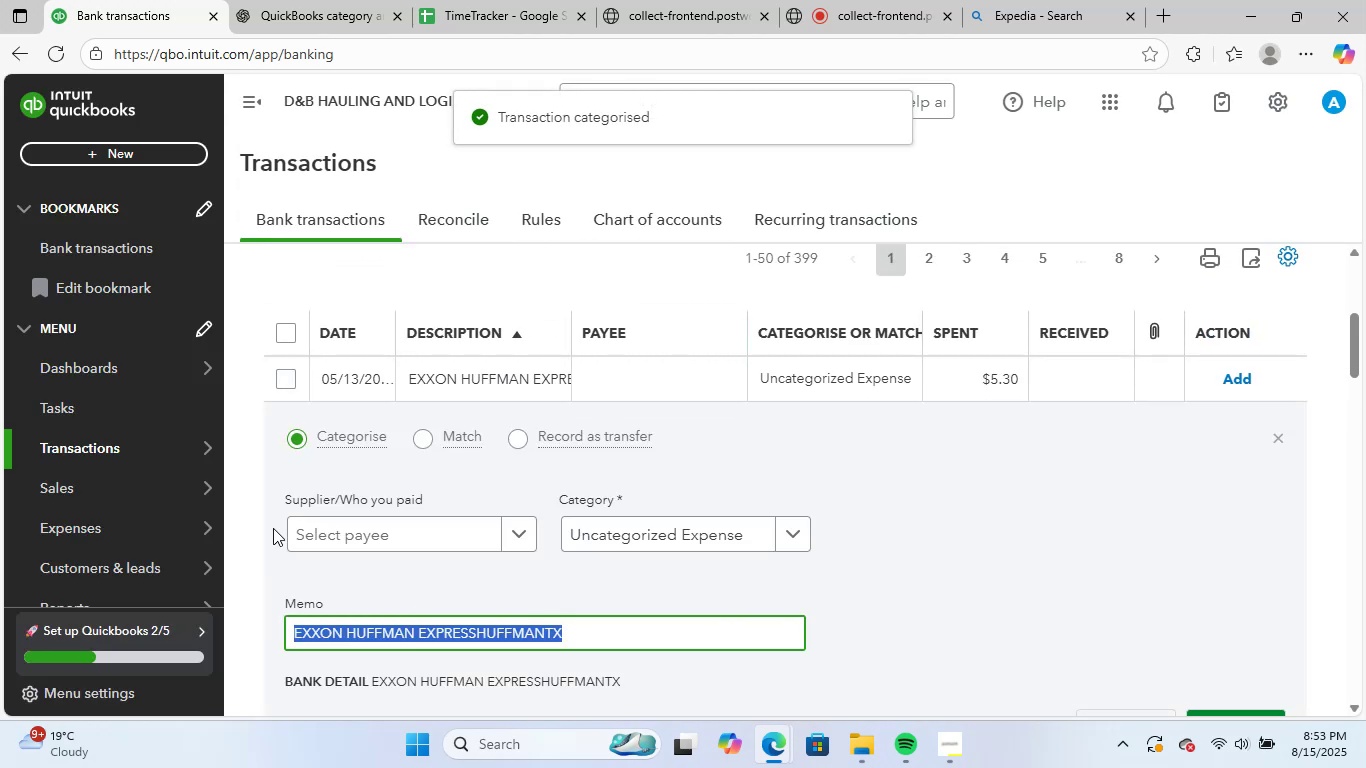 
key(C)
 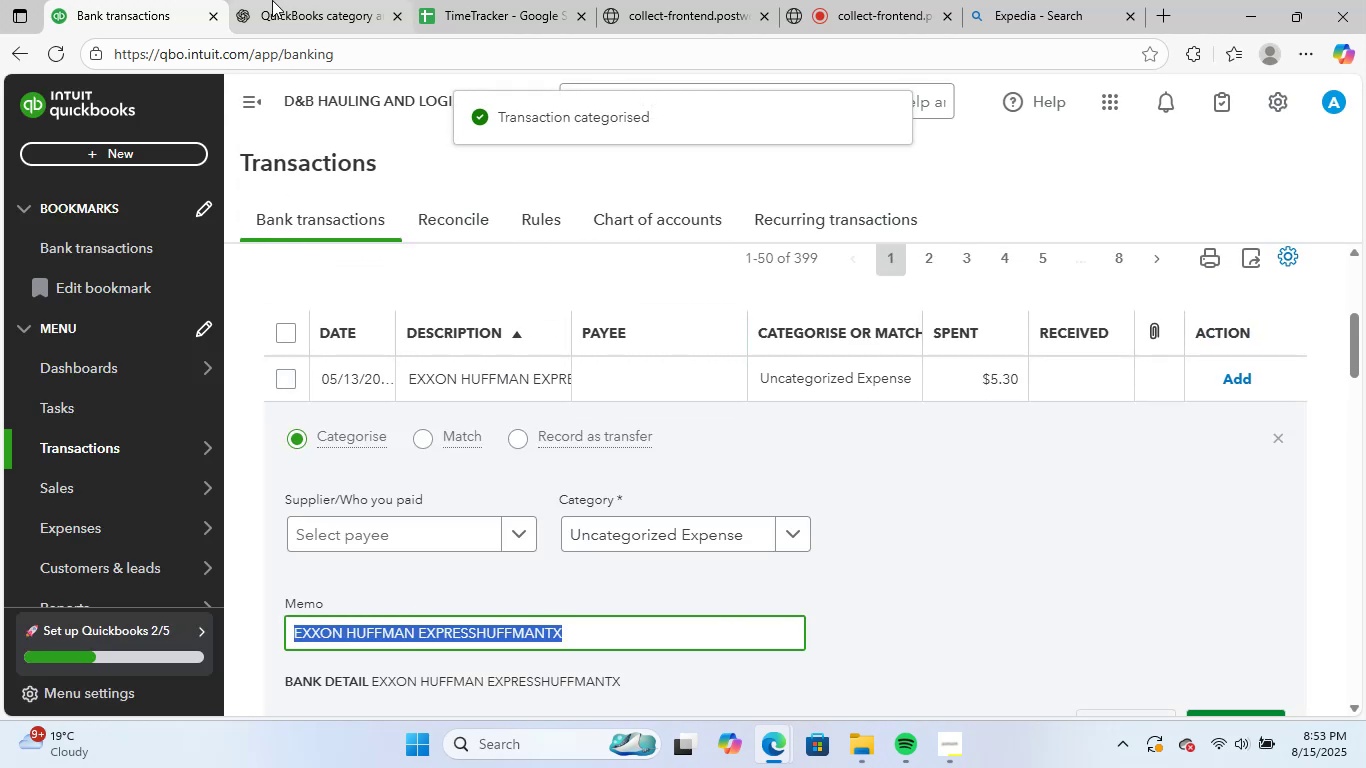 
left_click([272, 0])
 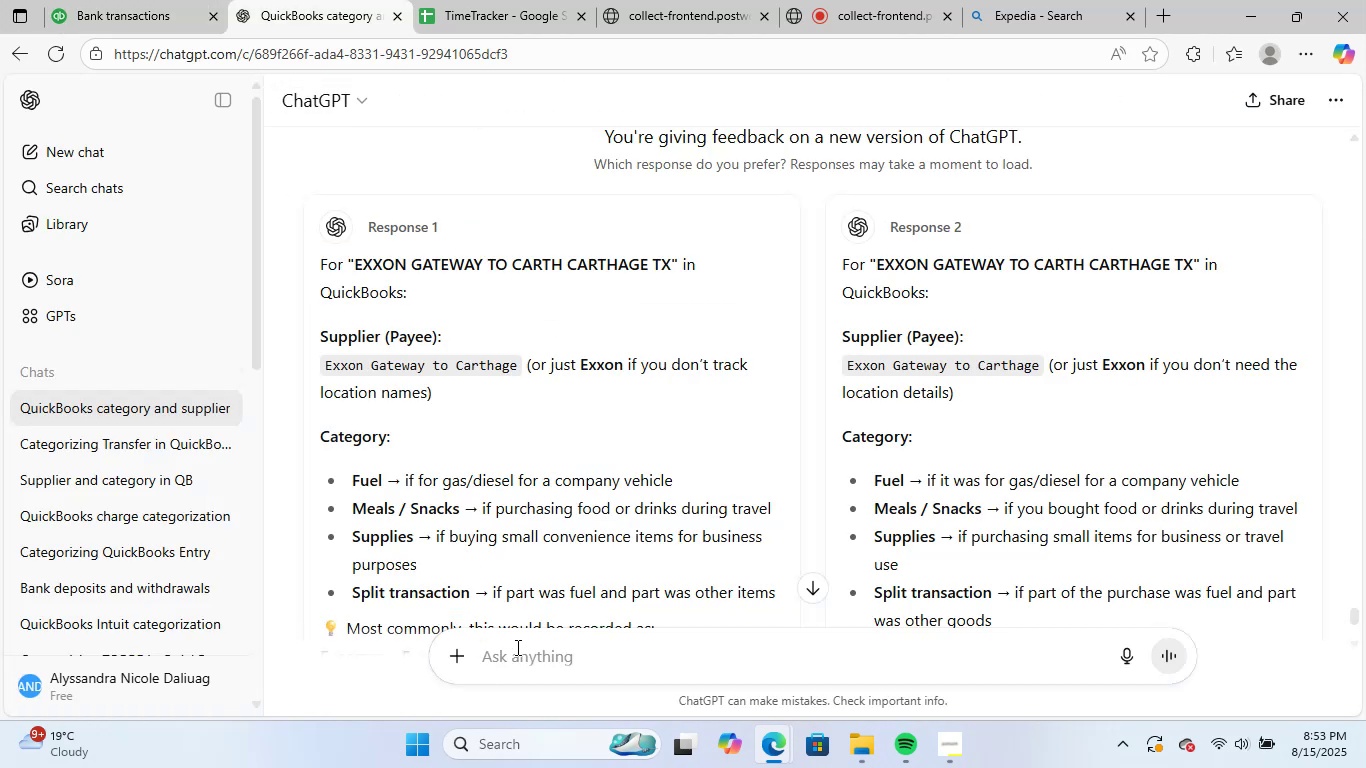 
key(Control+ControlLeft)
 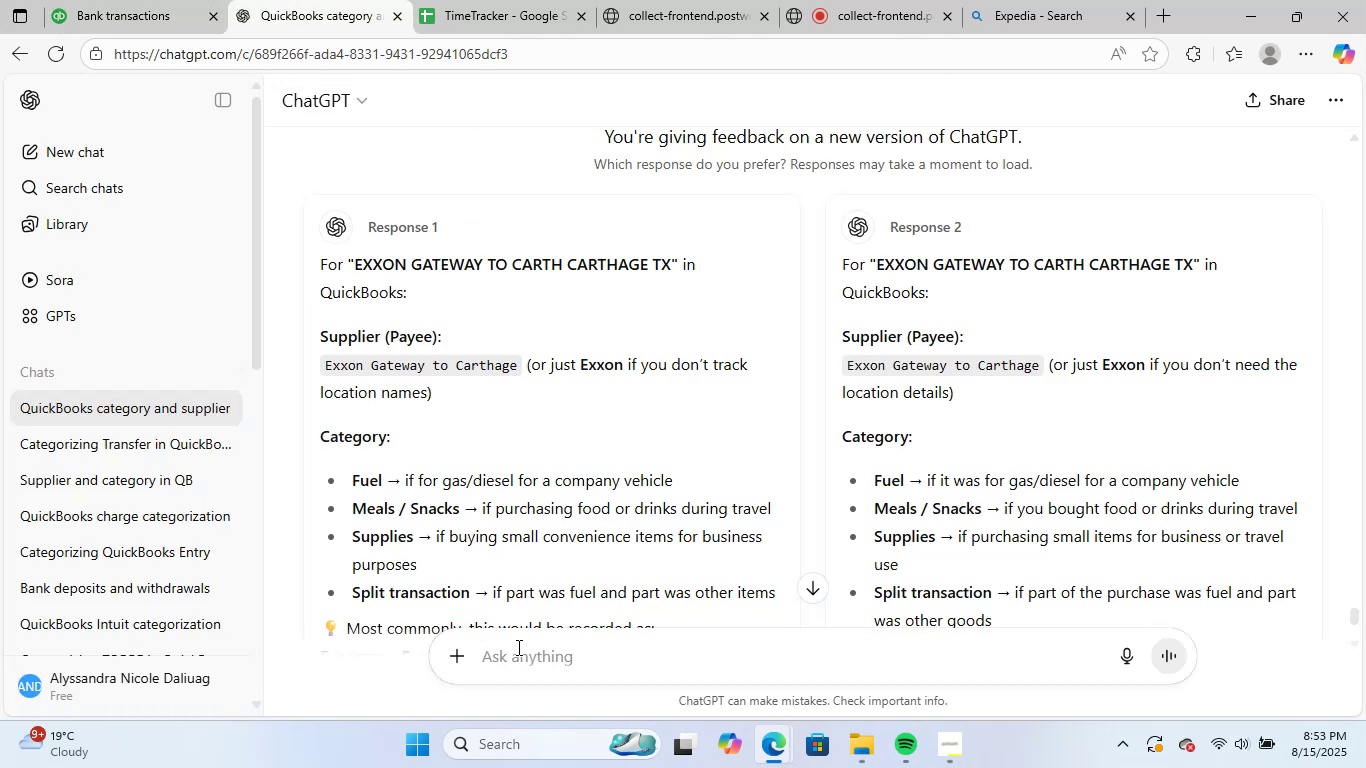 
left_click([516, 647])
 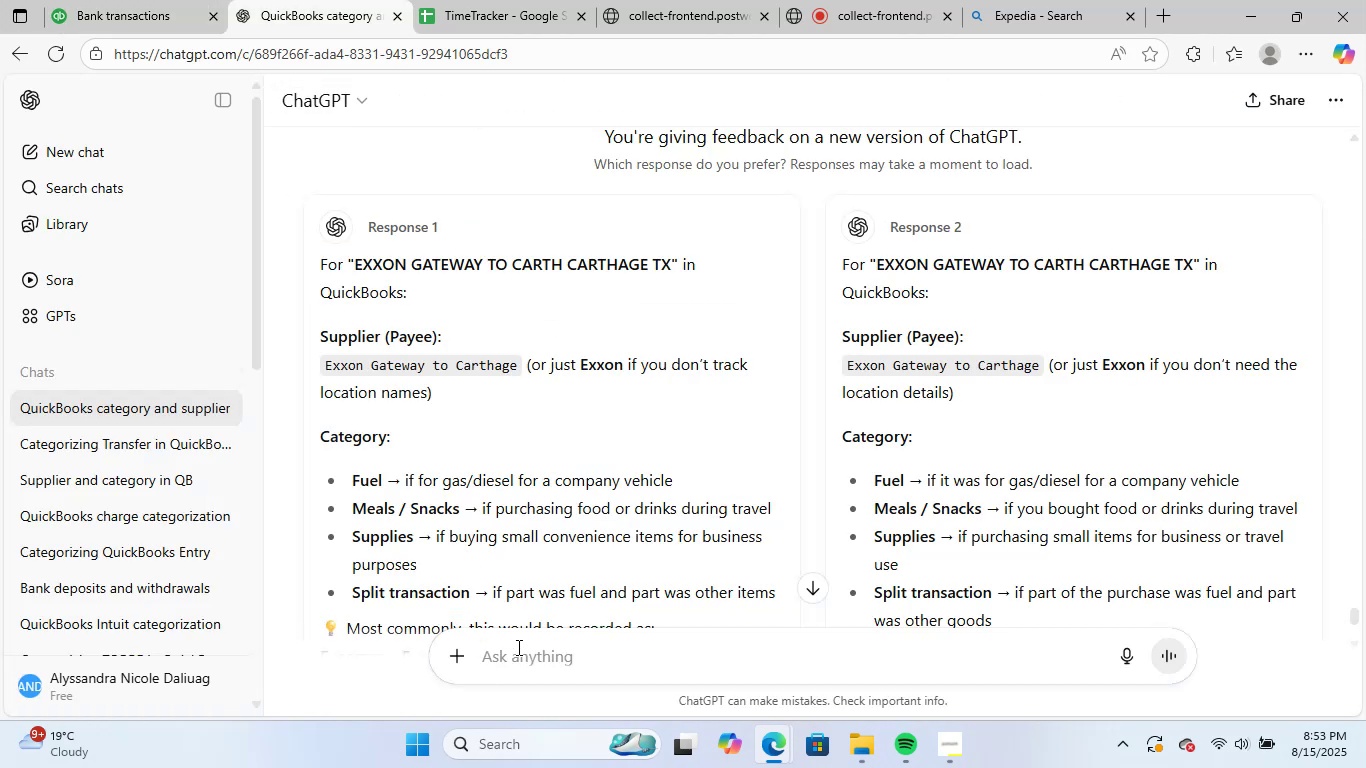 
key(Control+V)
 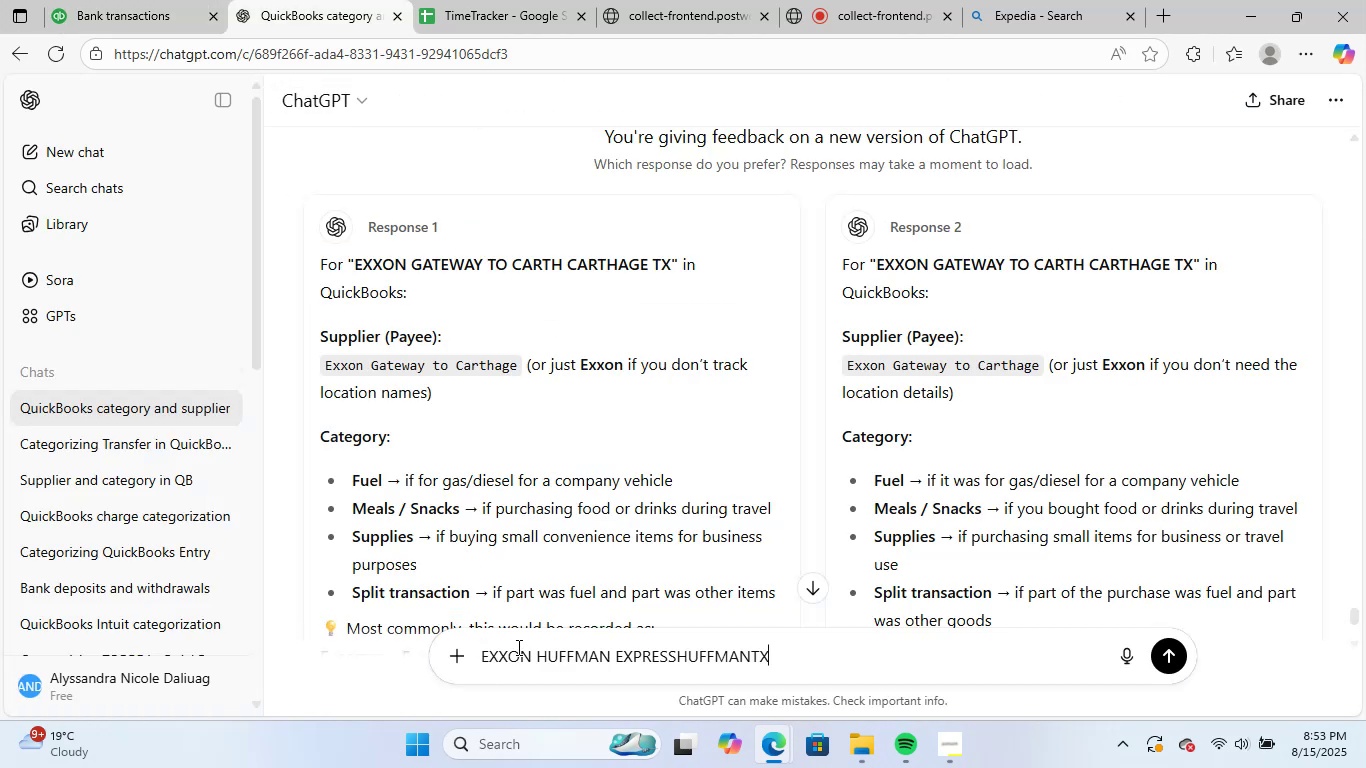 
key(NumpadEnter)
 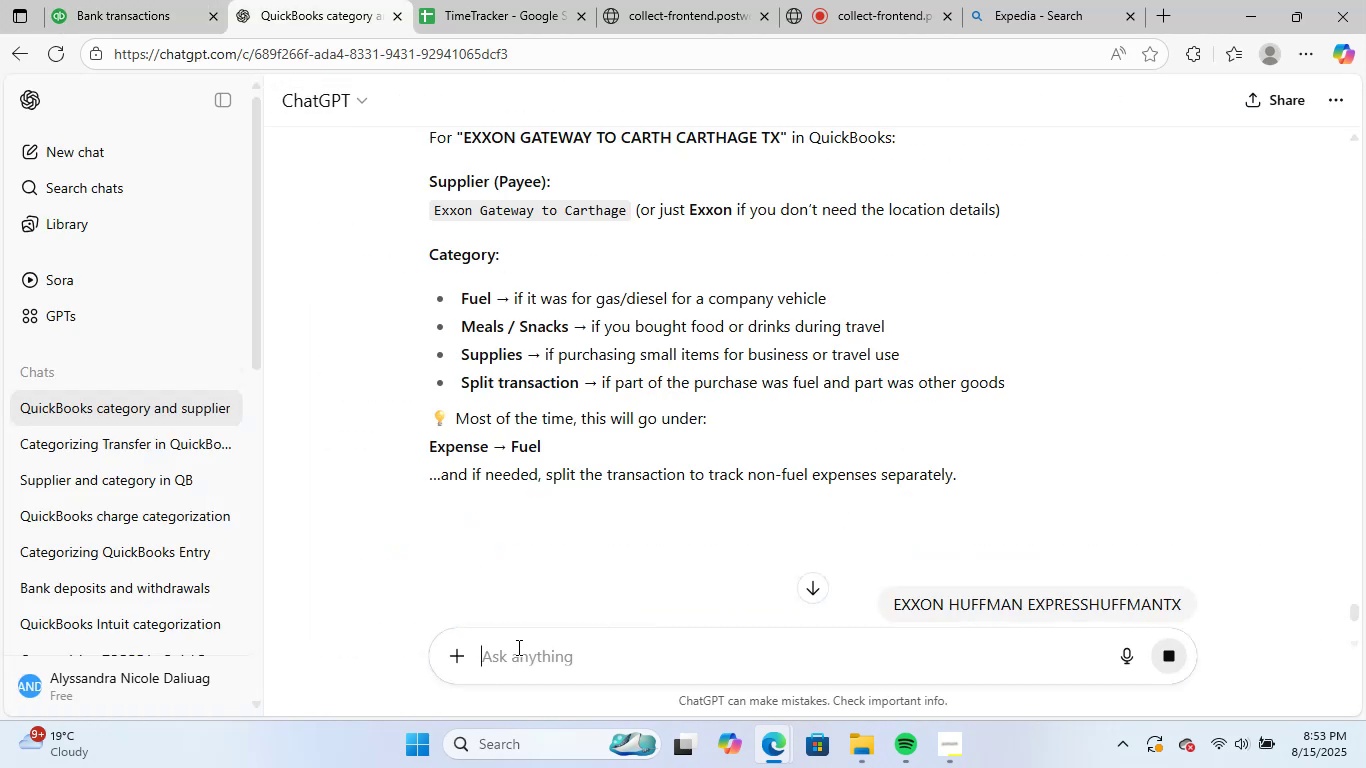 
key(NumpadEnter)
 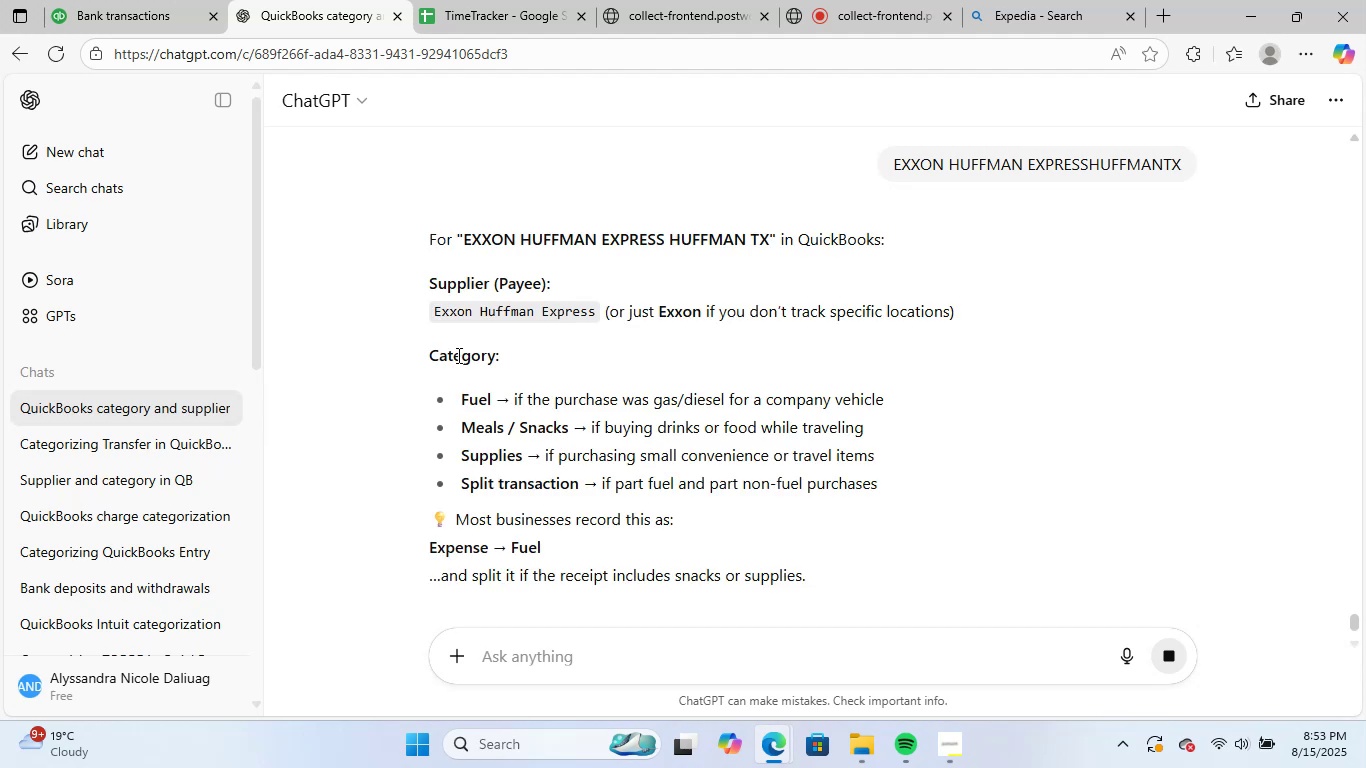 
left_click([445, 317])
 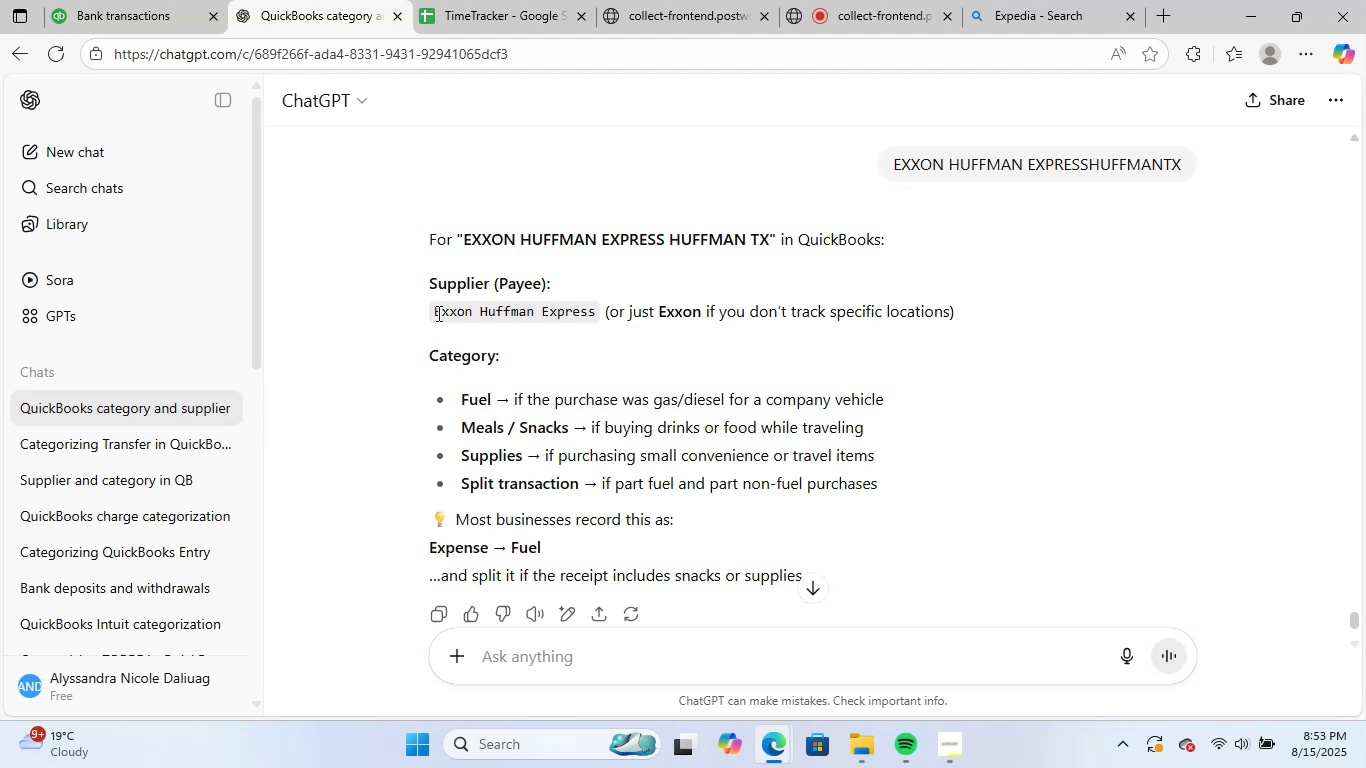 
left_click_drag(start_coordinate=[437, 313], to_coordinate=[593, 314])
 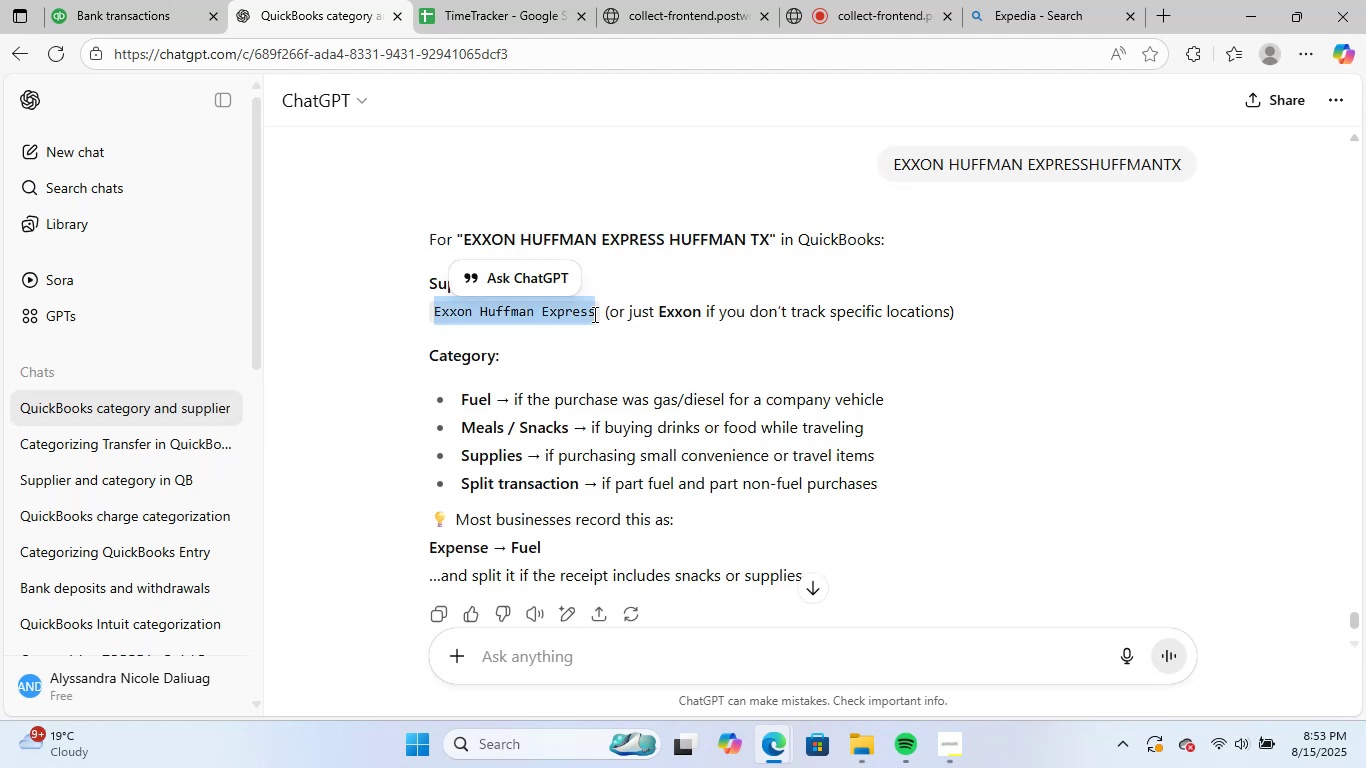 
key(Control+C)
 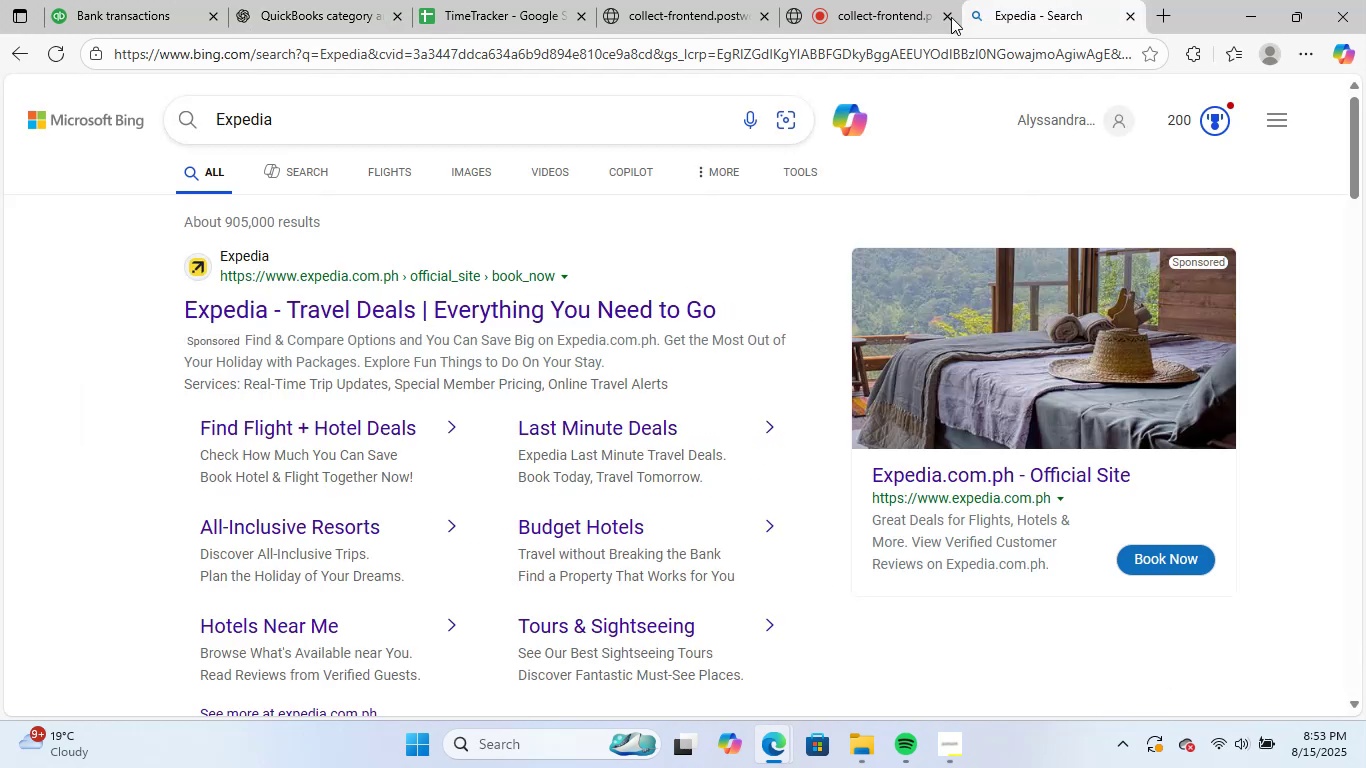 
double_click([837, 43])
 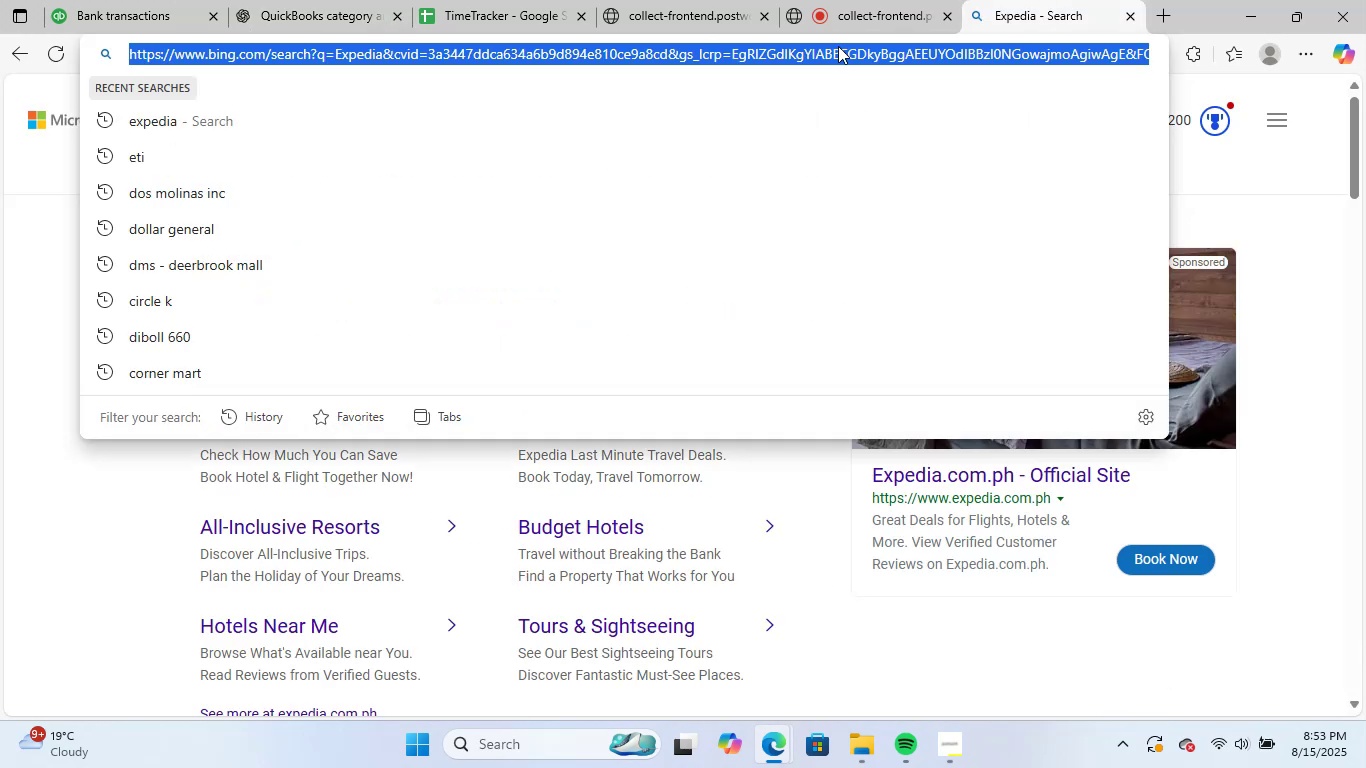 
key(Control+ControlLeft)
 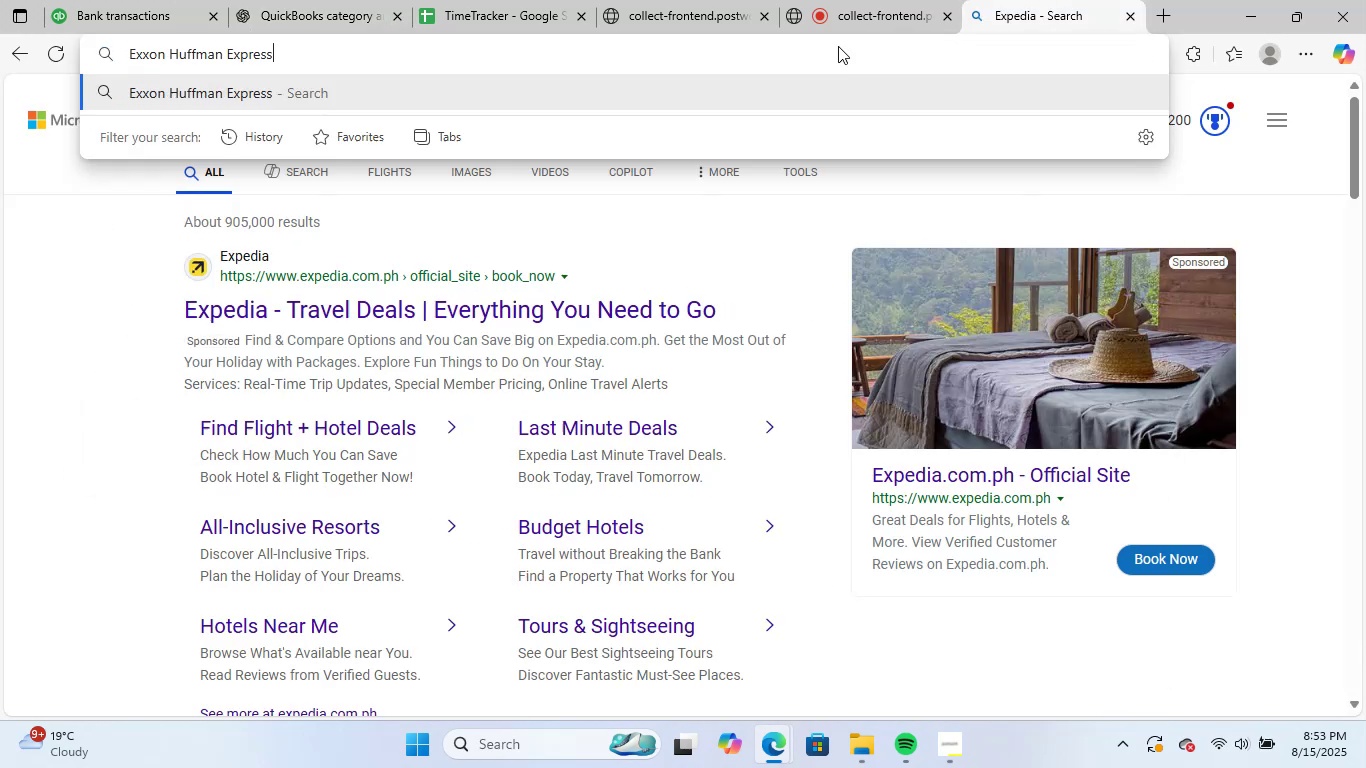 
key(Control+V)
 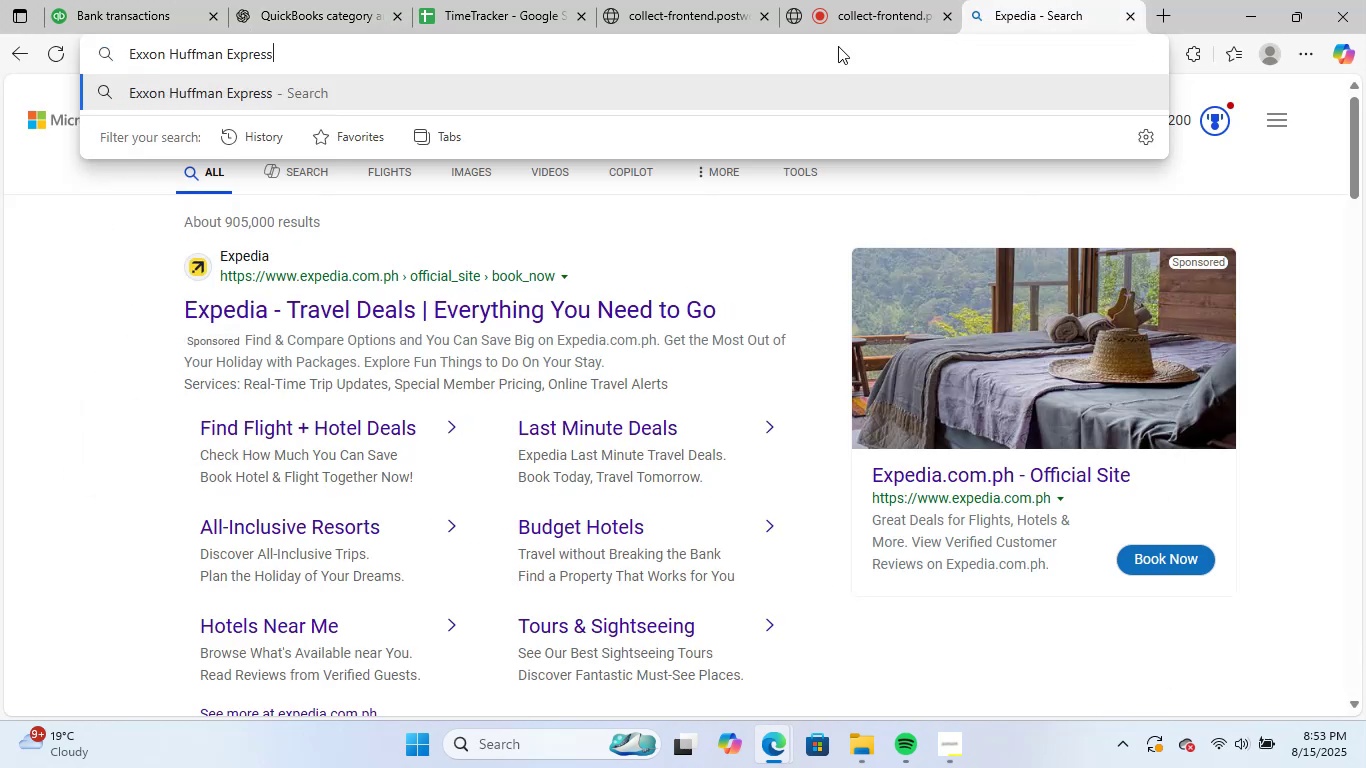 
key(NumpadEnter)
 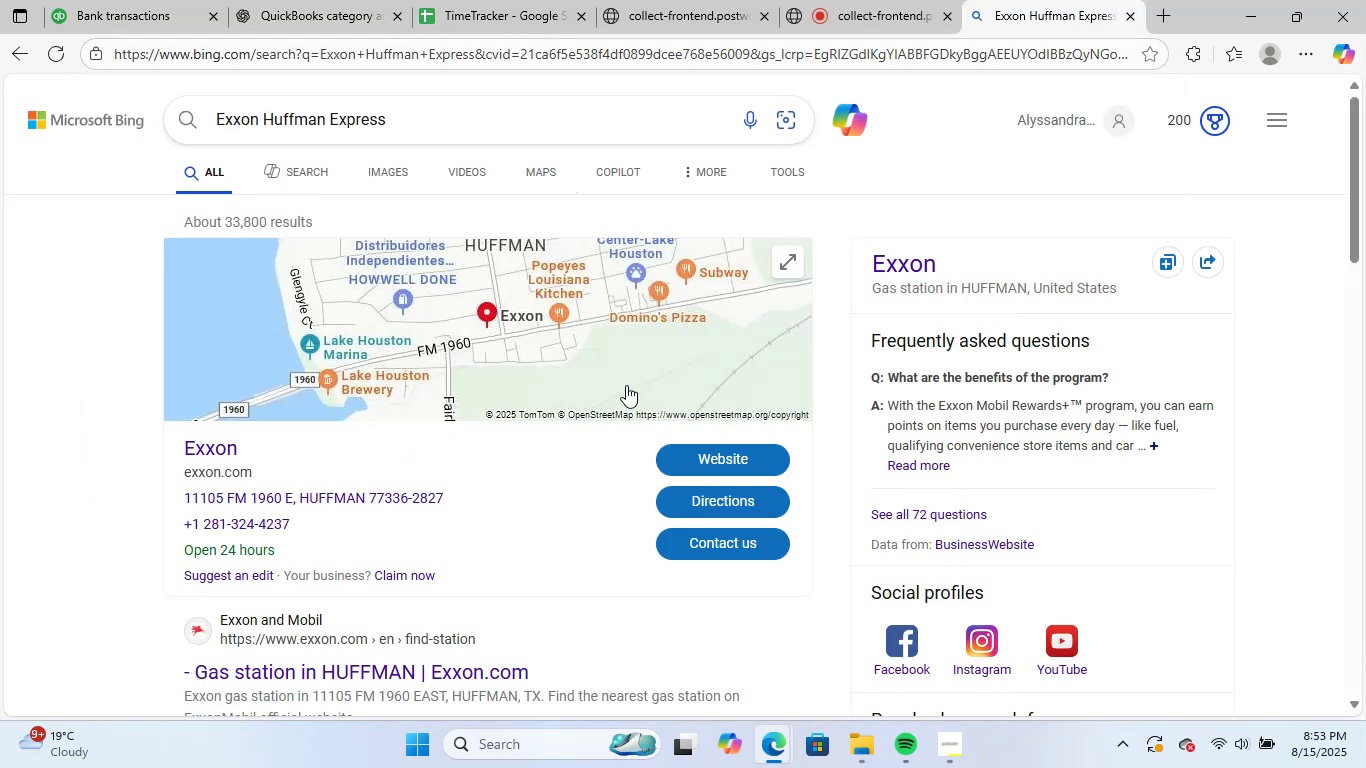 
scroll: coordinate [639, 453], scroll_direction: down, amount: 2.0
 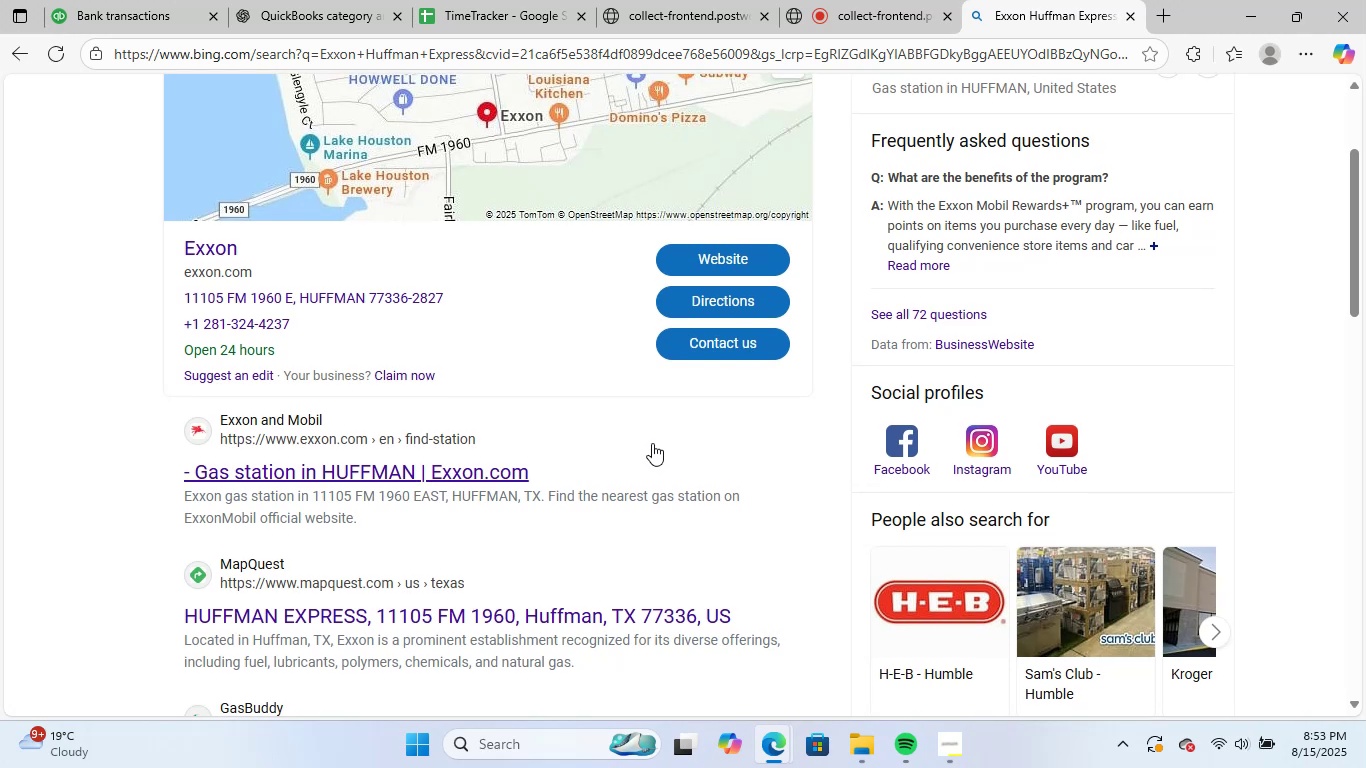 
scroll: coordinate [654, 441], scroll_direction: up, amount: 1.0
 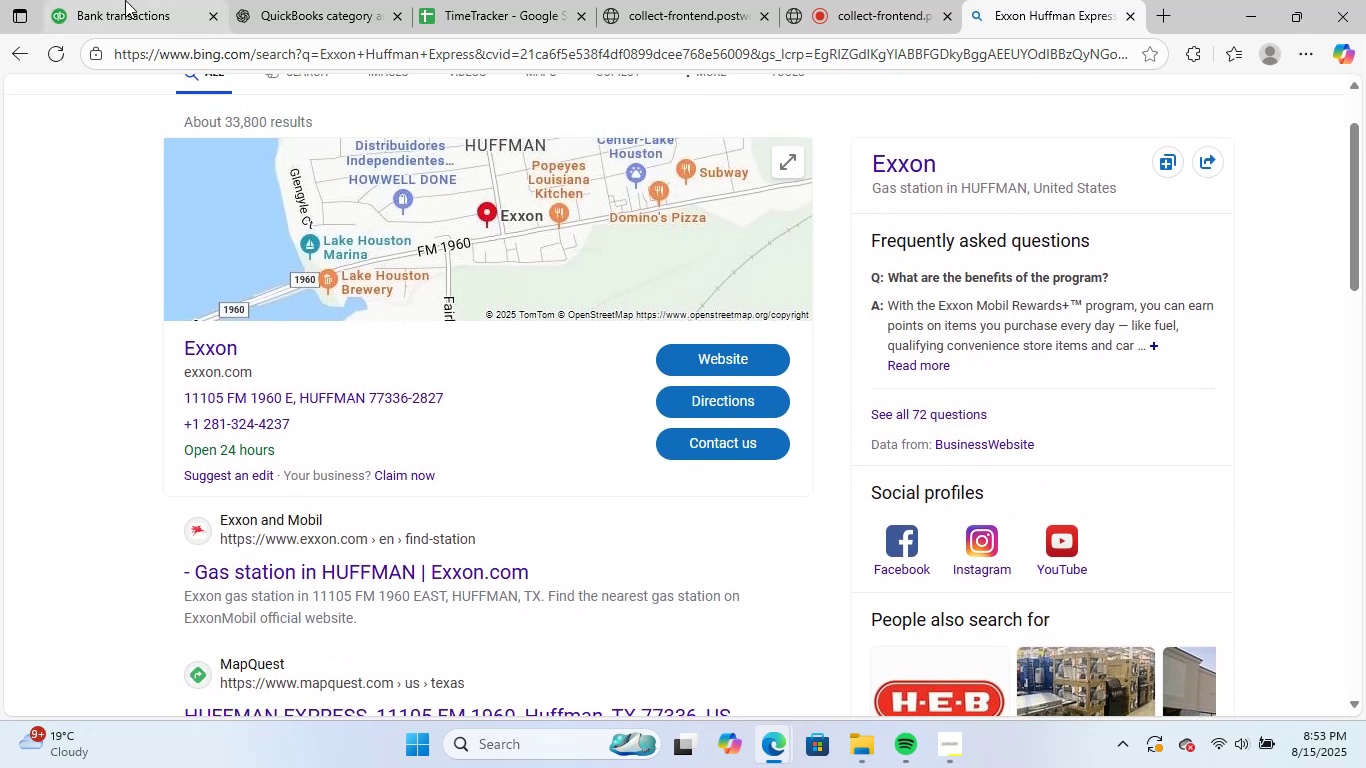 
left_click([125, 0])
 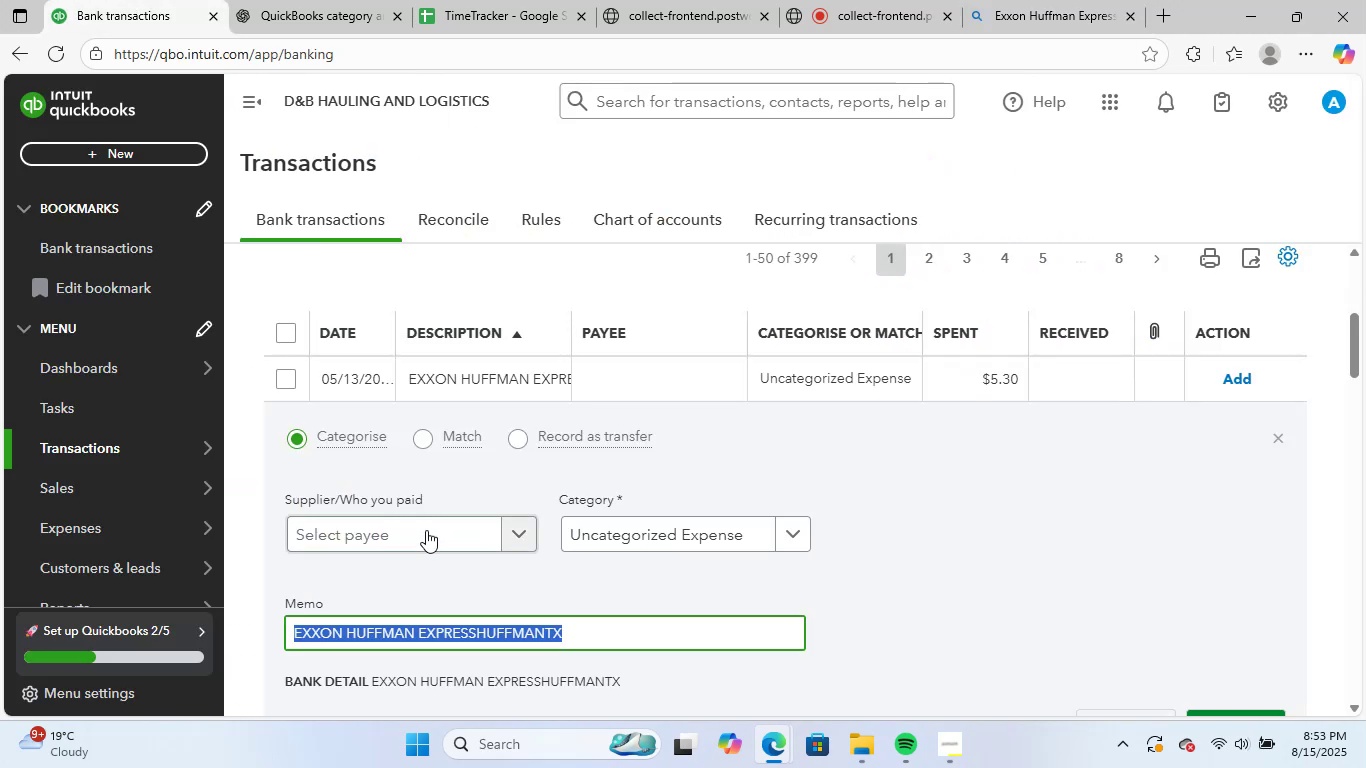 
left_click([428, 528])
 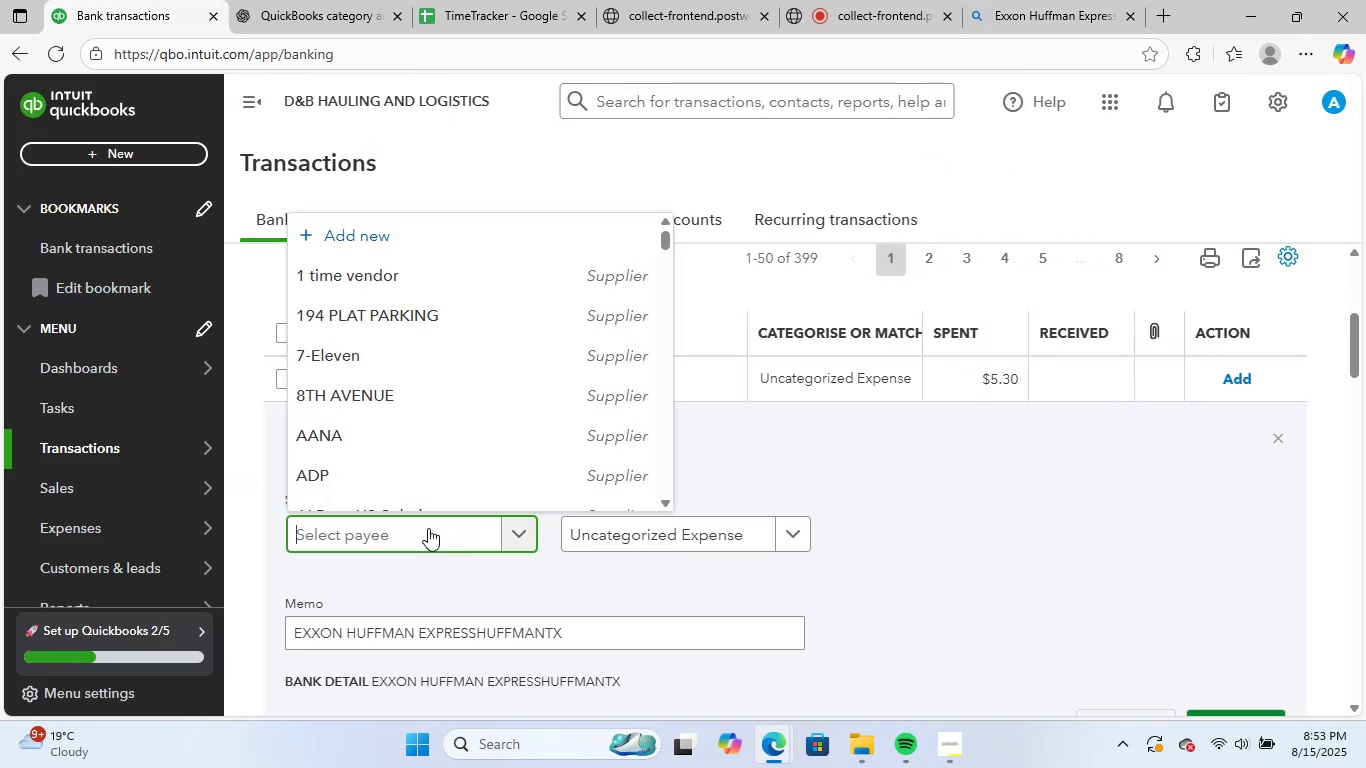 
type(exx)
 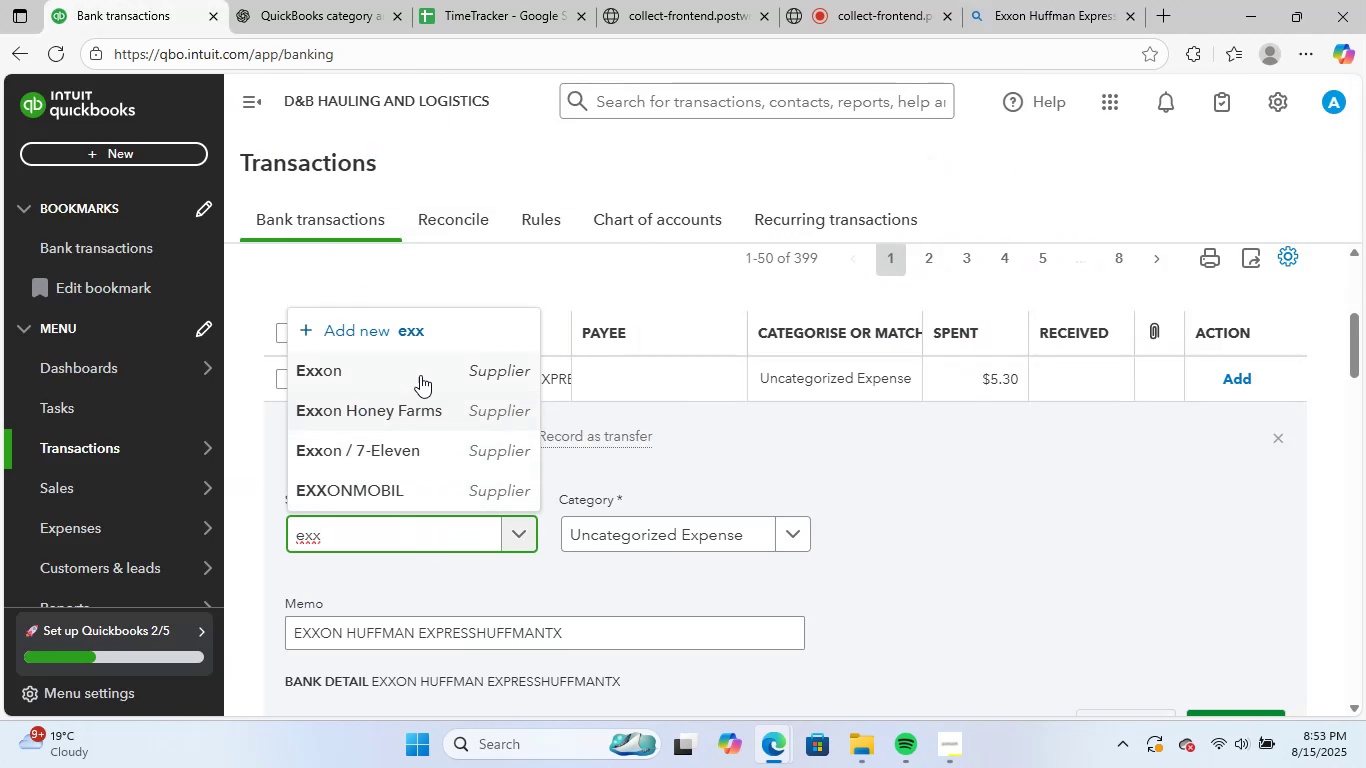 
double_click([656, 541])
 